 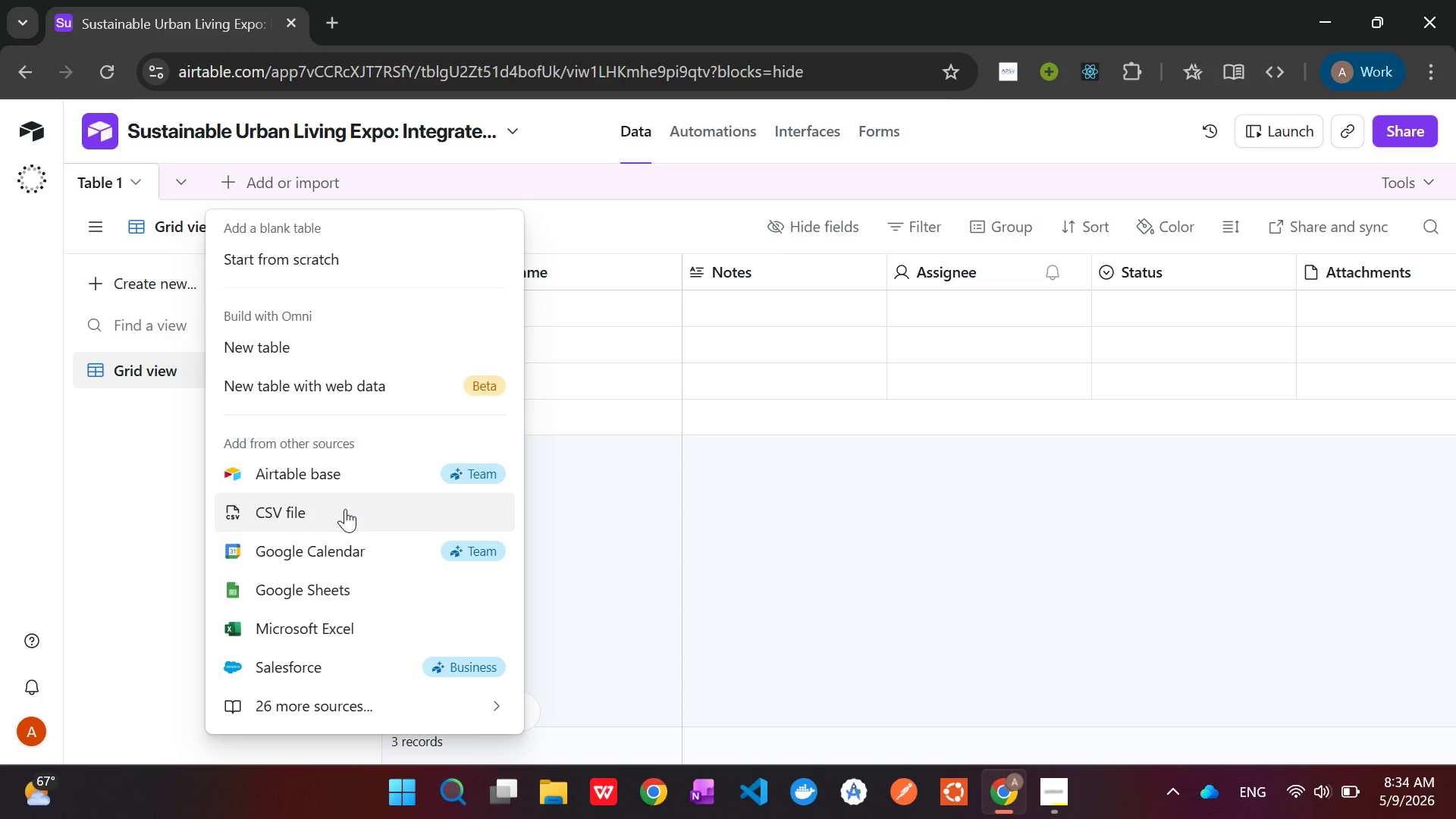 
left_click([344, 504])
 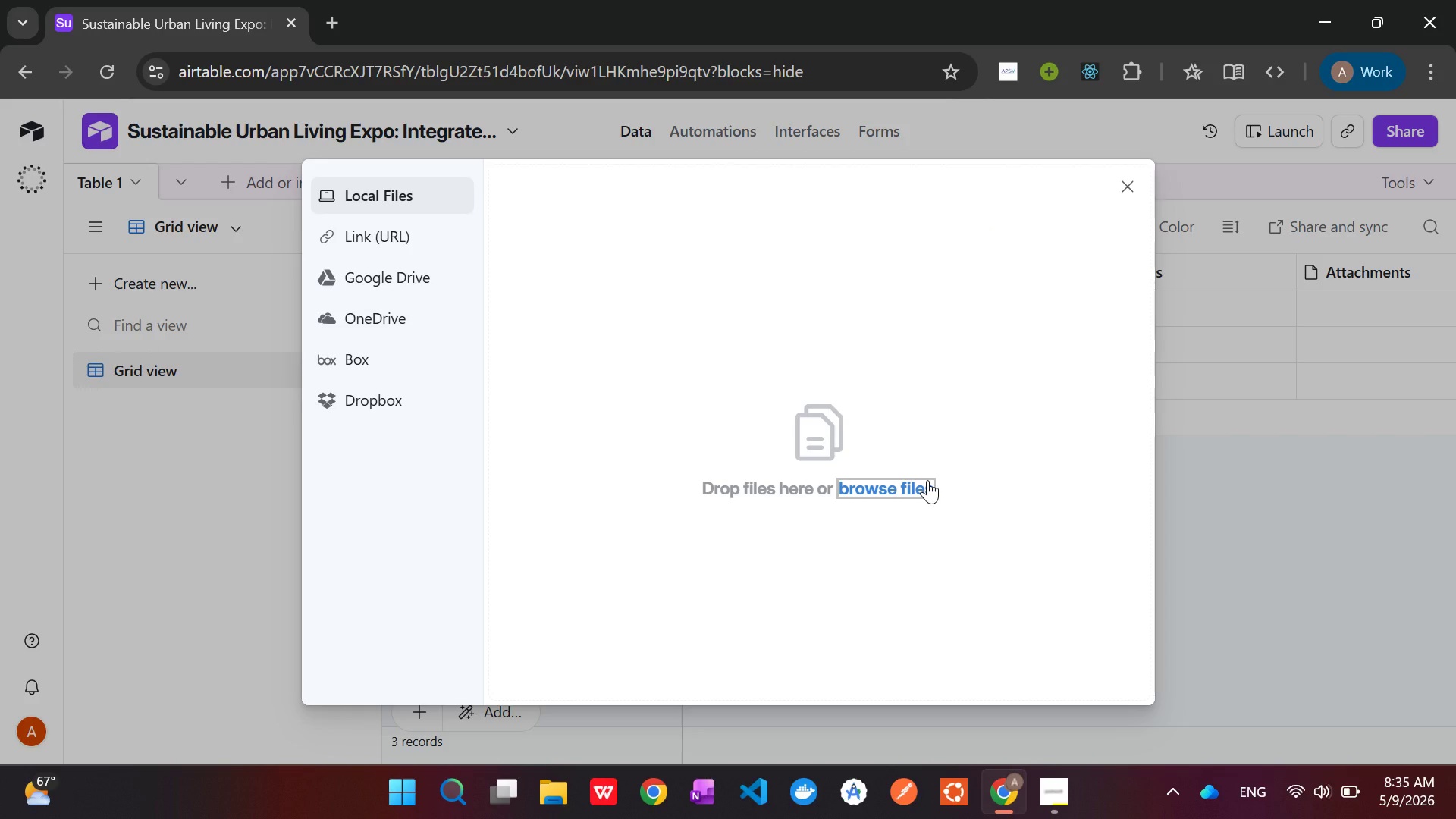 
wait(17.2)
 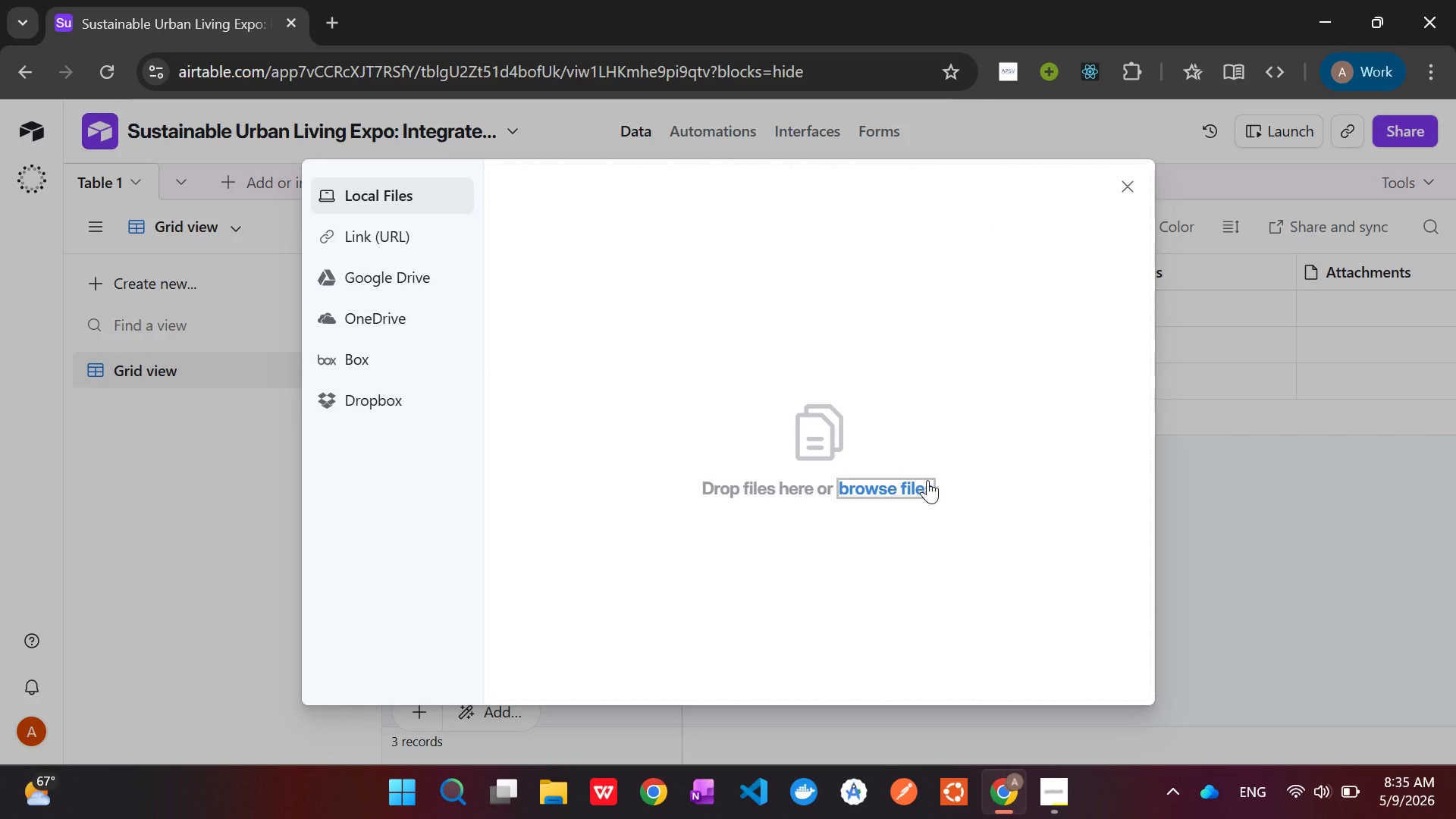 
left_click([927, 480])
 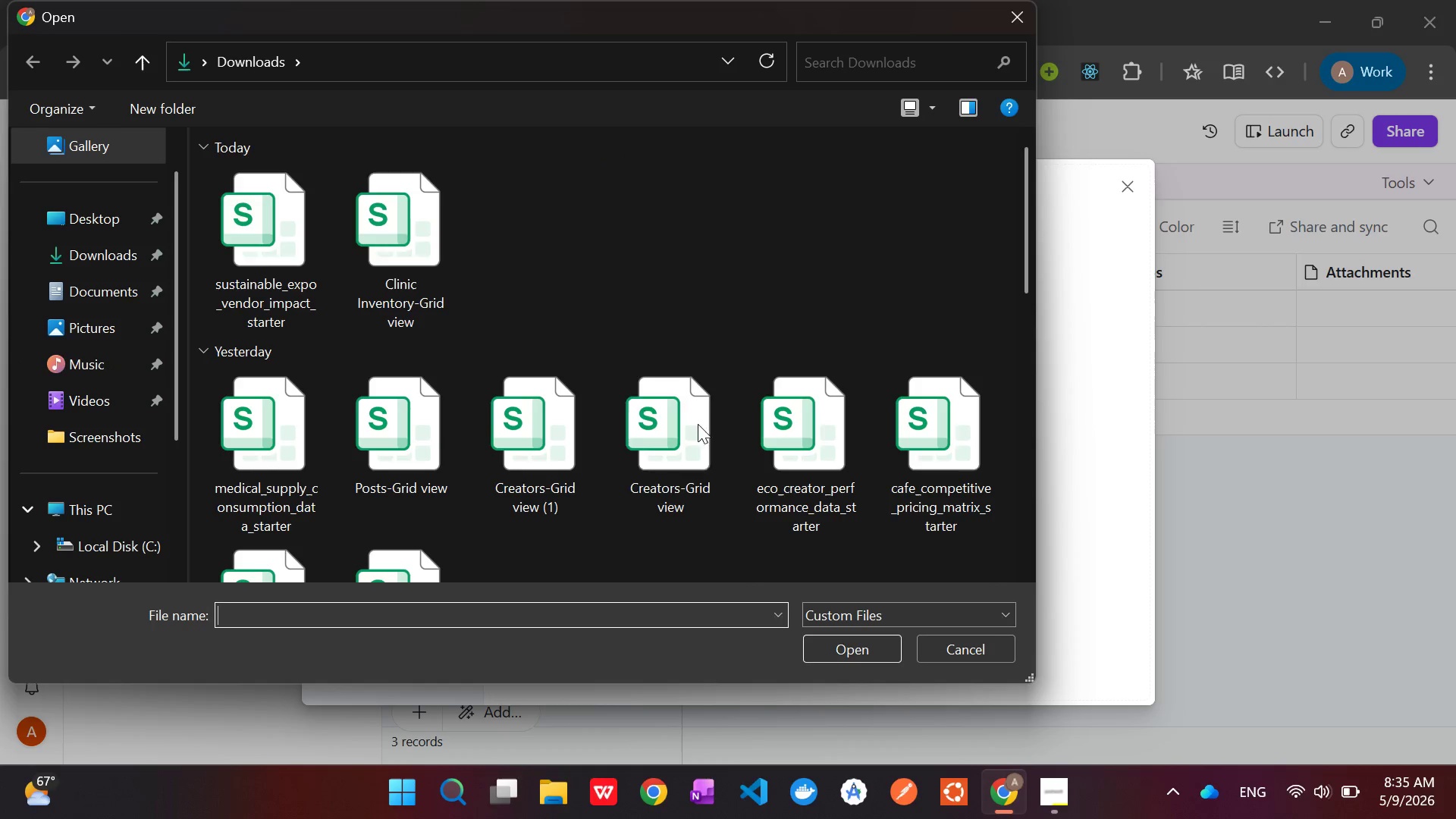 
left_click([265, 259])
 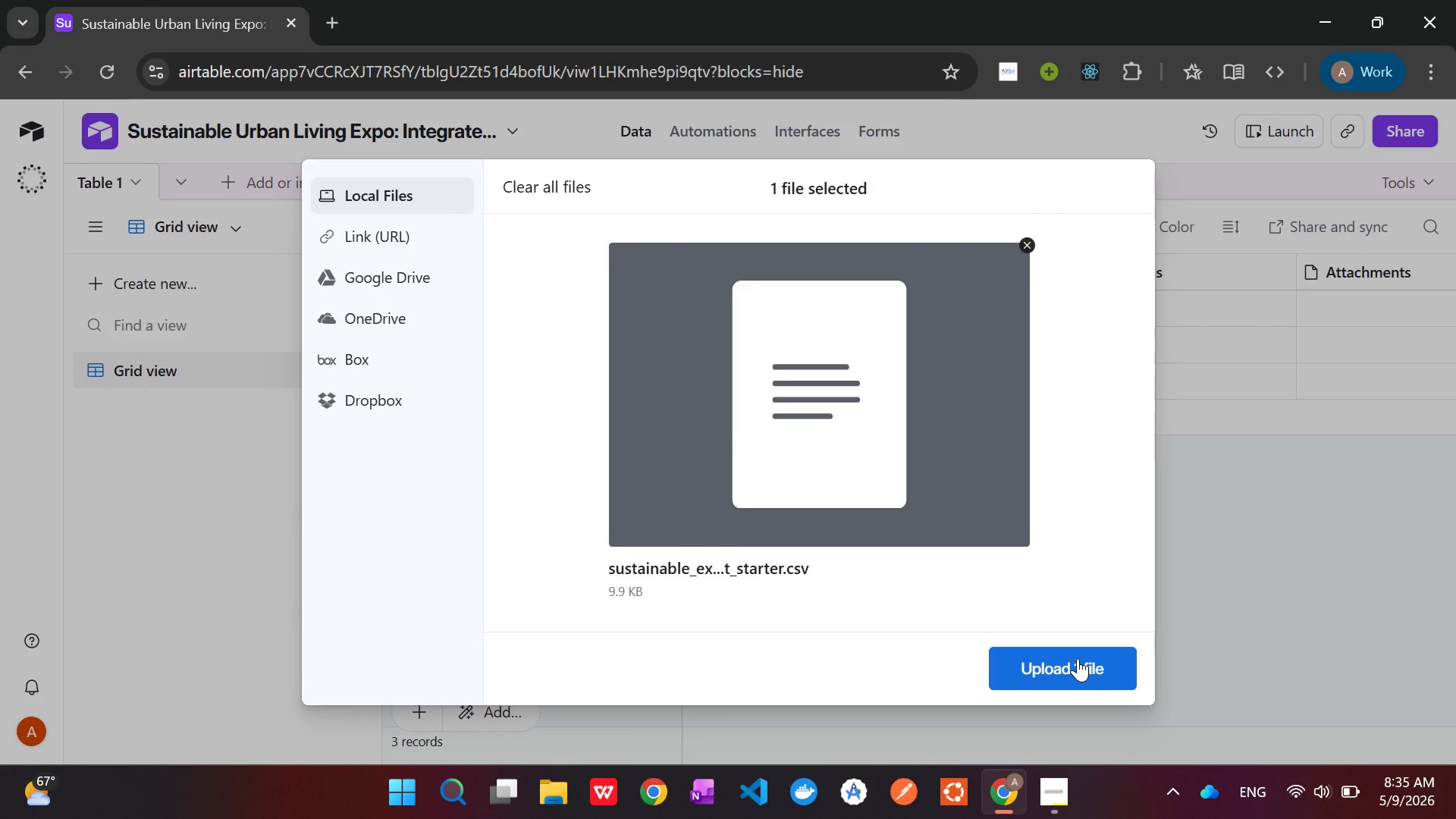 
wait(5.75)
 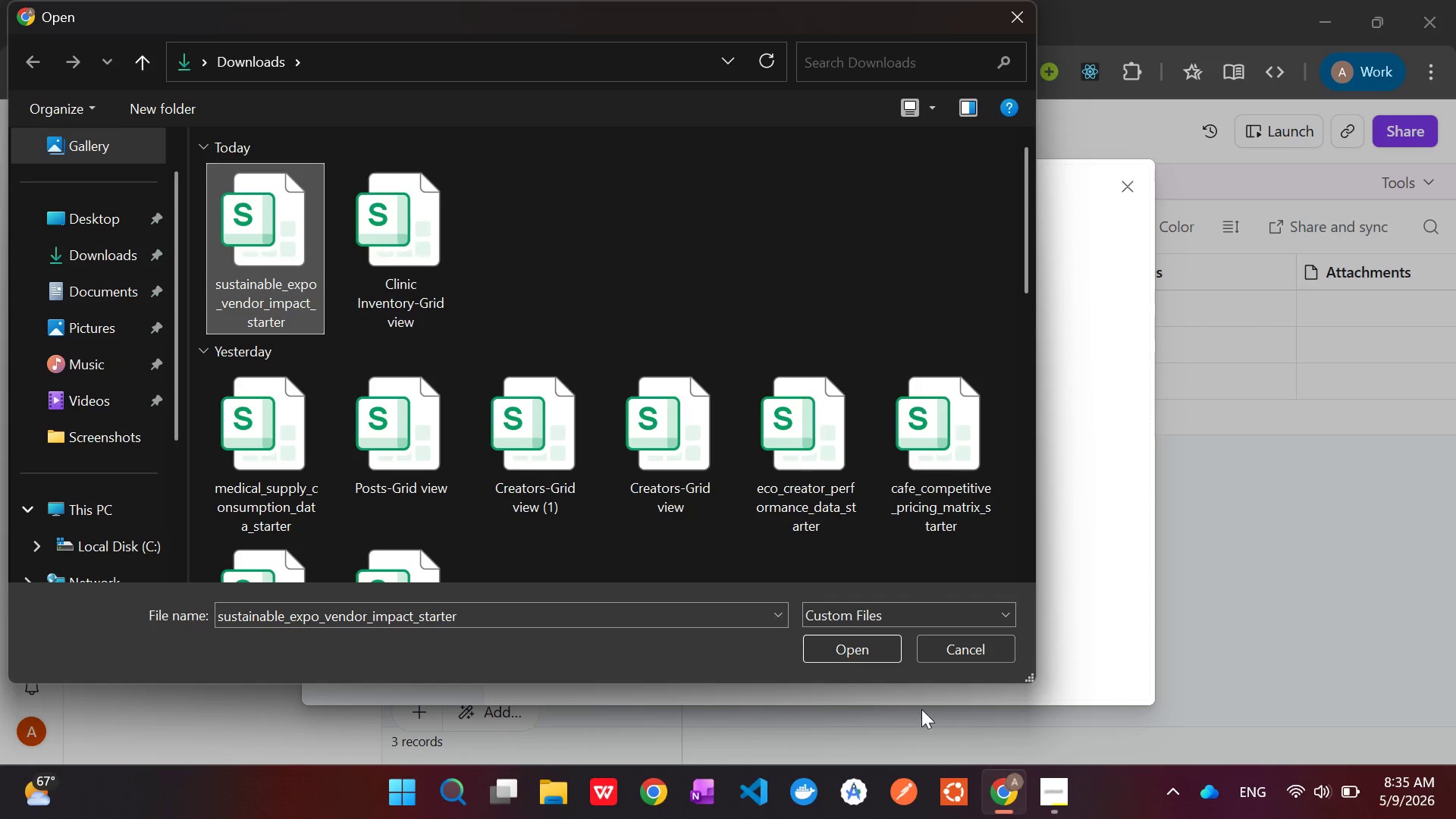 
left_click([1078, 658])
 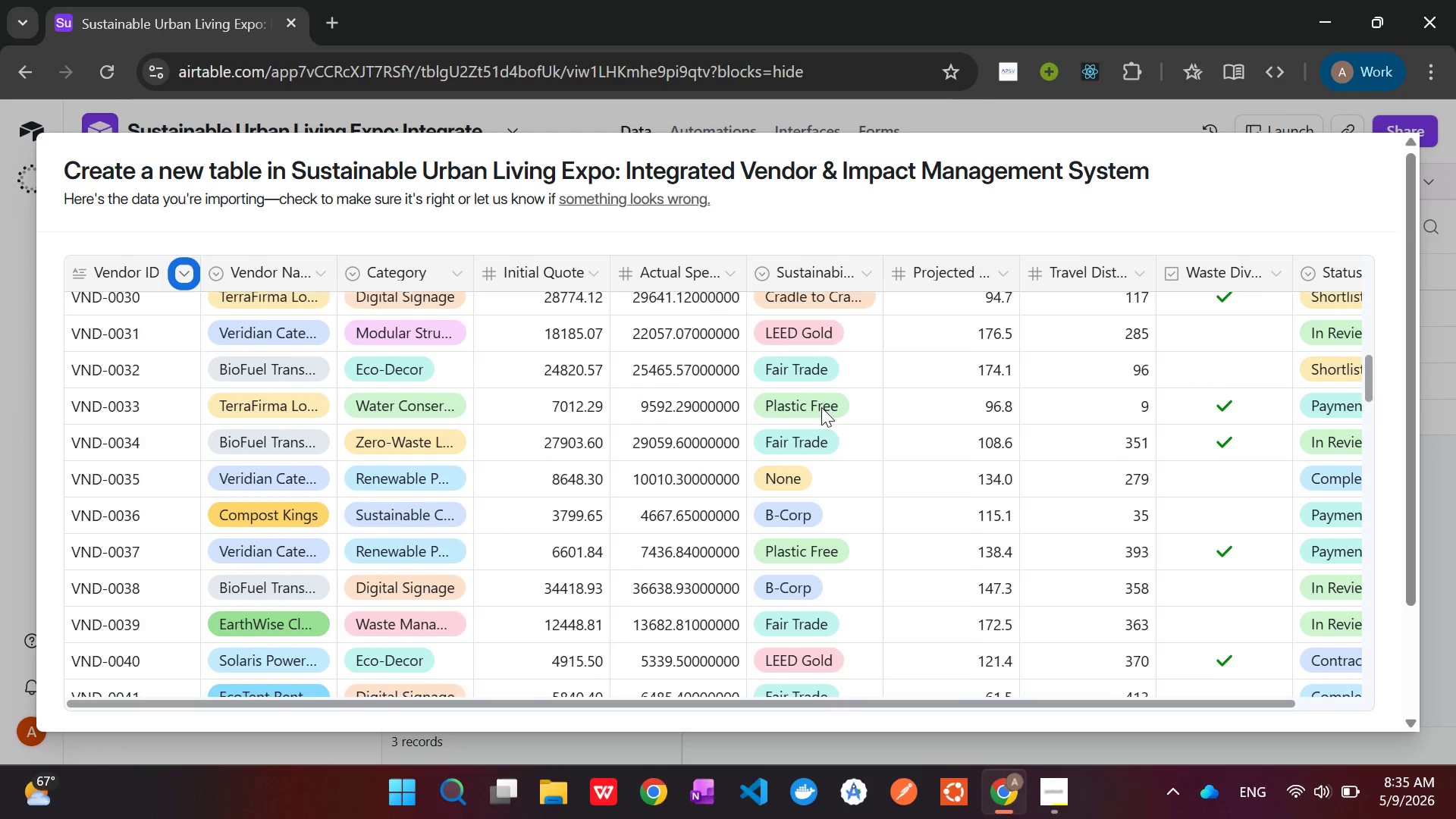 
wait(25.02)
 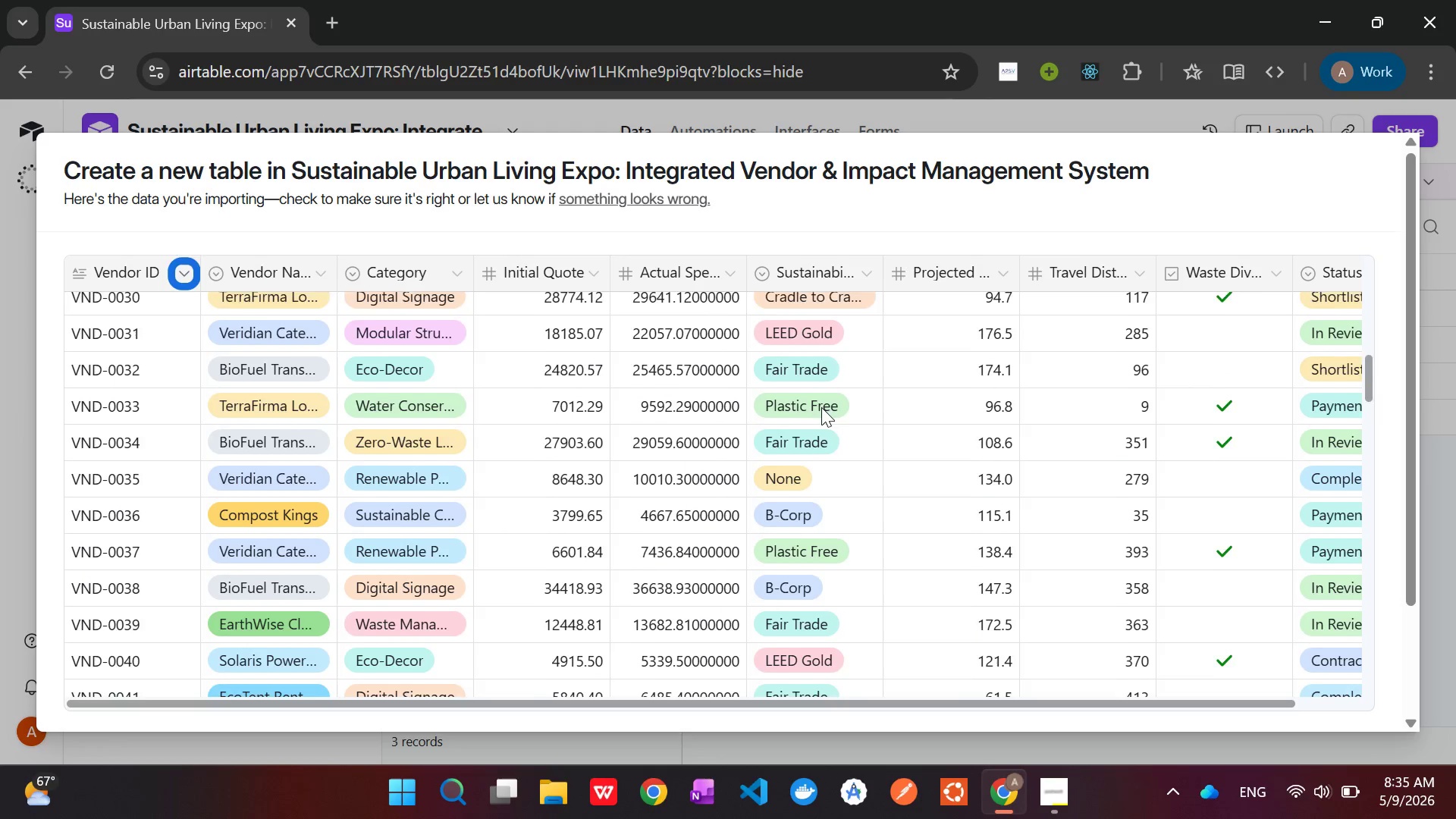 
left_click([324, 272])
 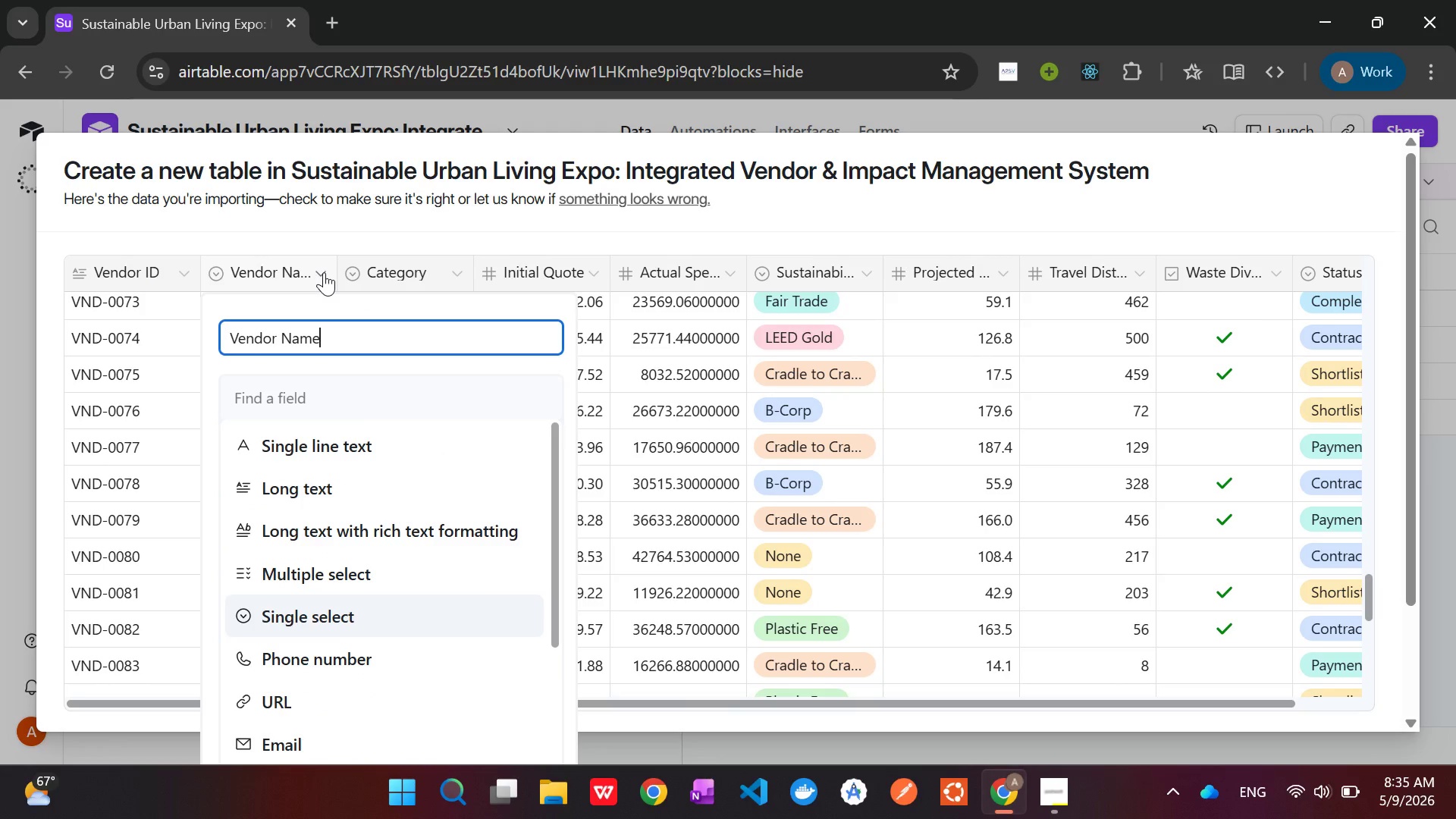 
left_click([324, 272])
 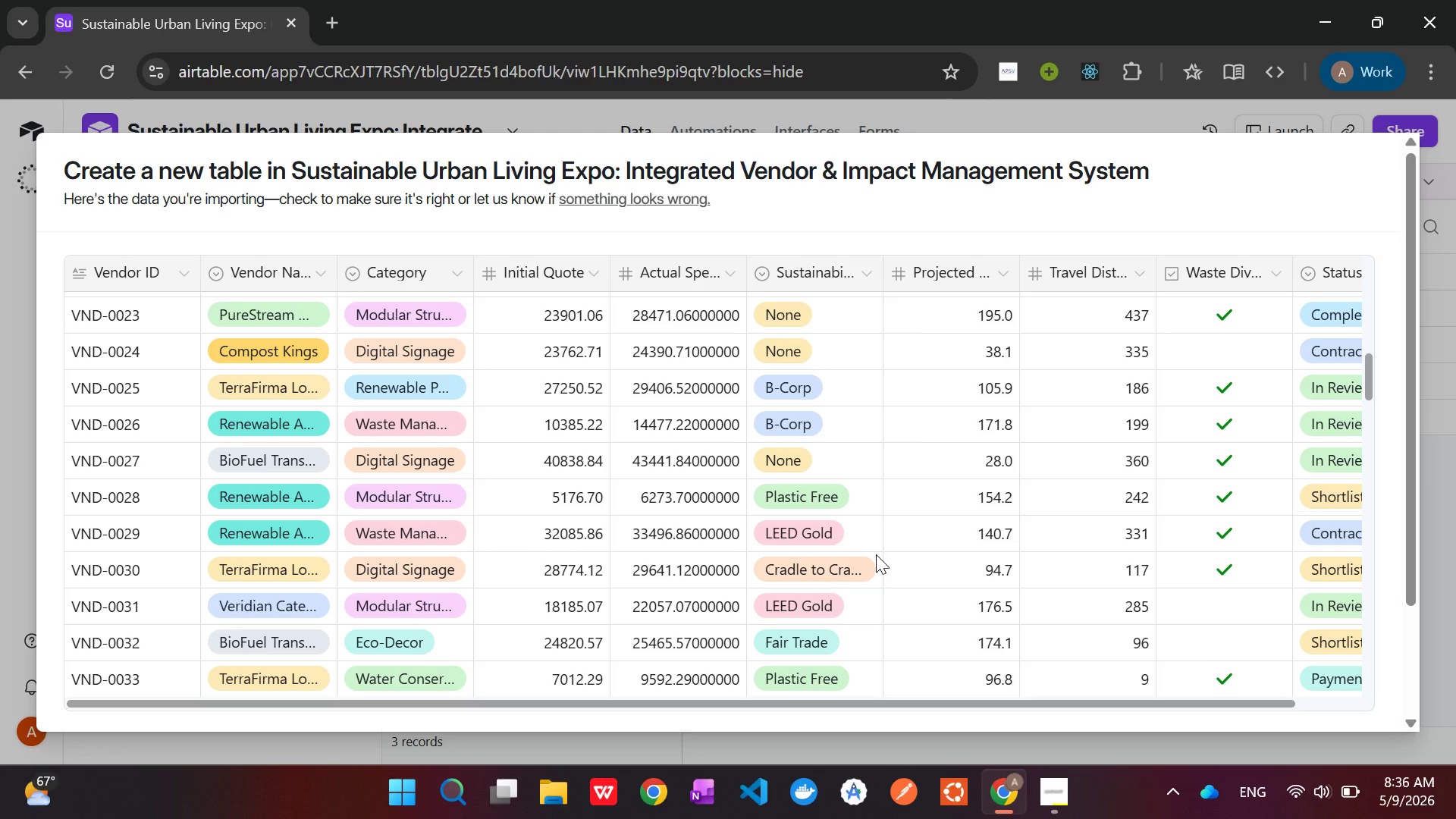 
wait(22.75)
 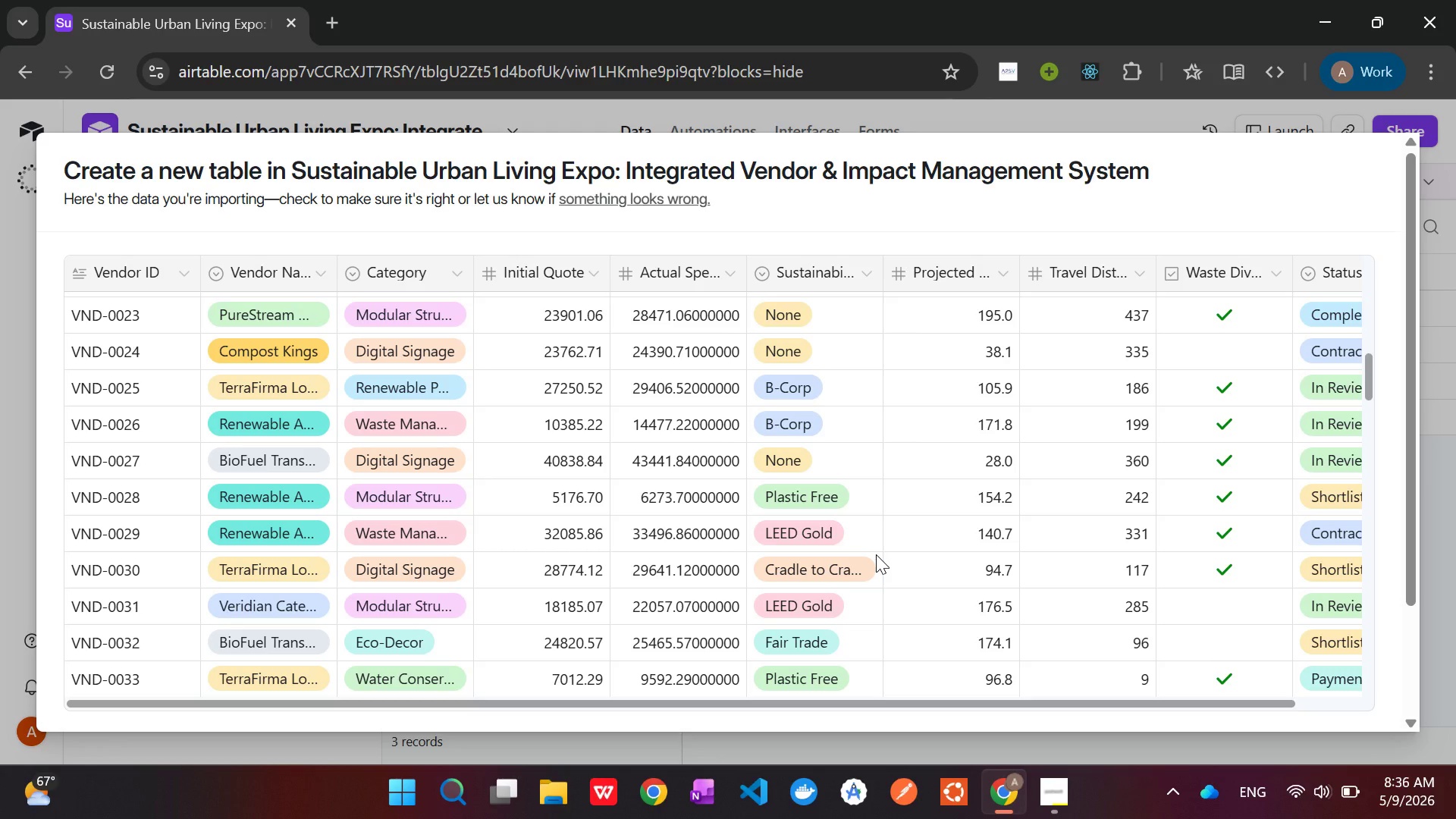 
scroll: coordinate [1394, 645], scroll_direction: down, amount: 2.0
 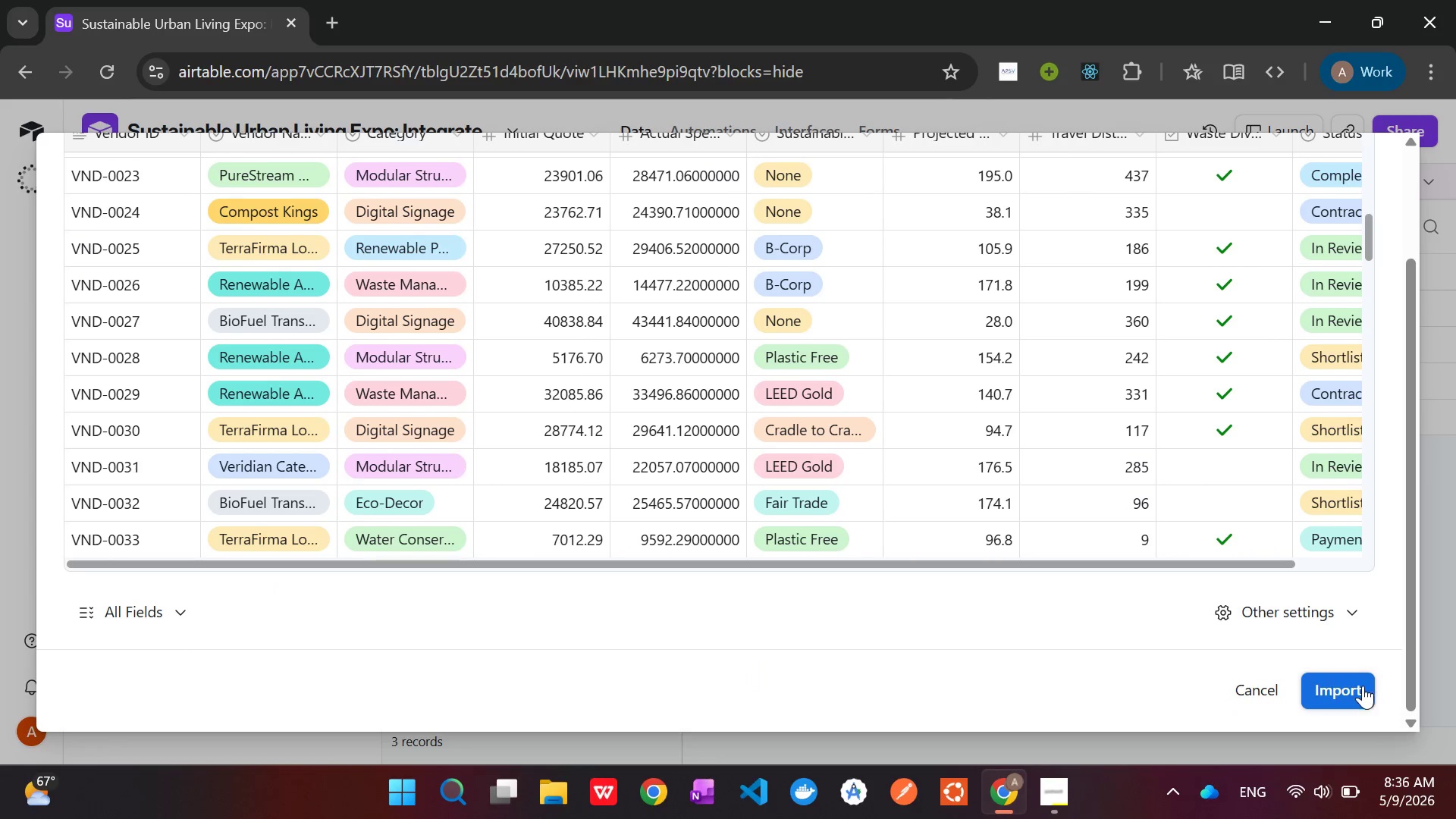 
left_click([1363, 686])
 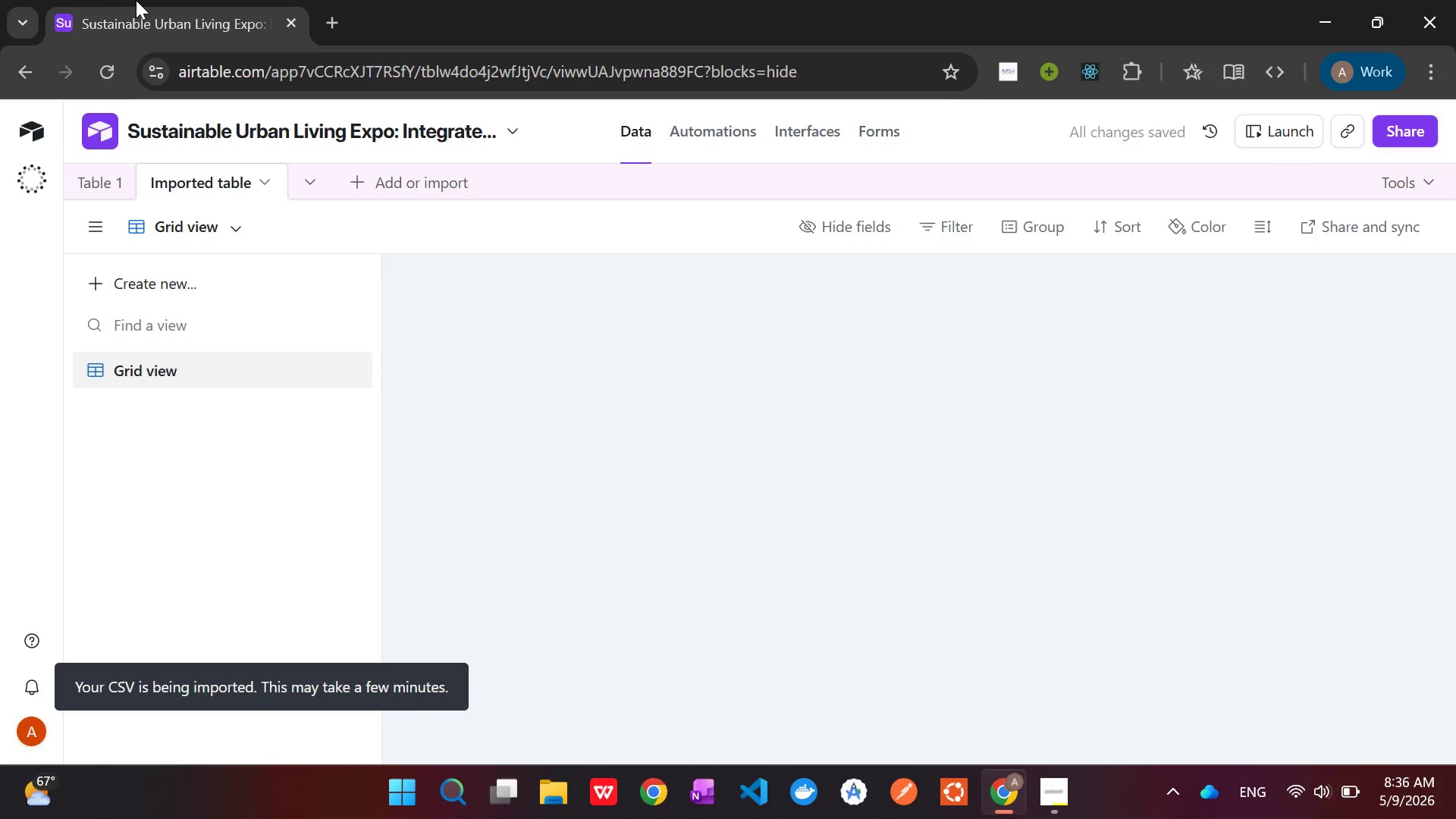 
left_click([173, 177])
 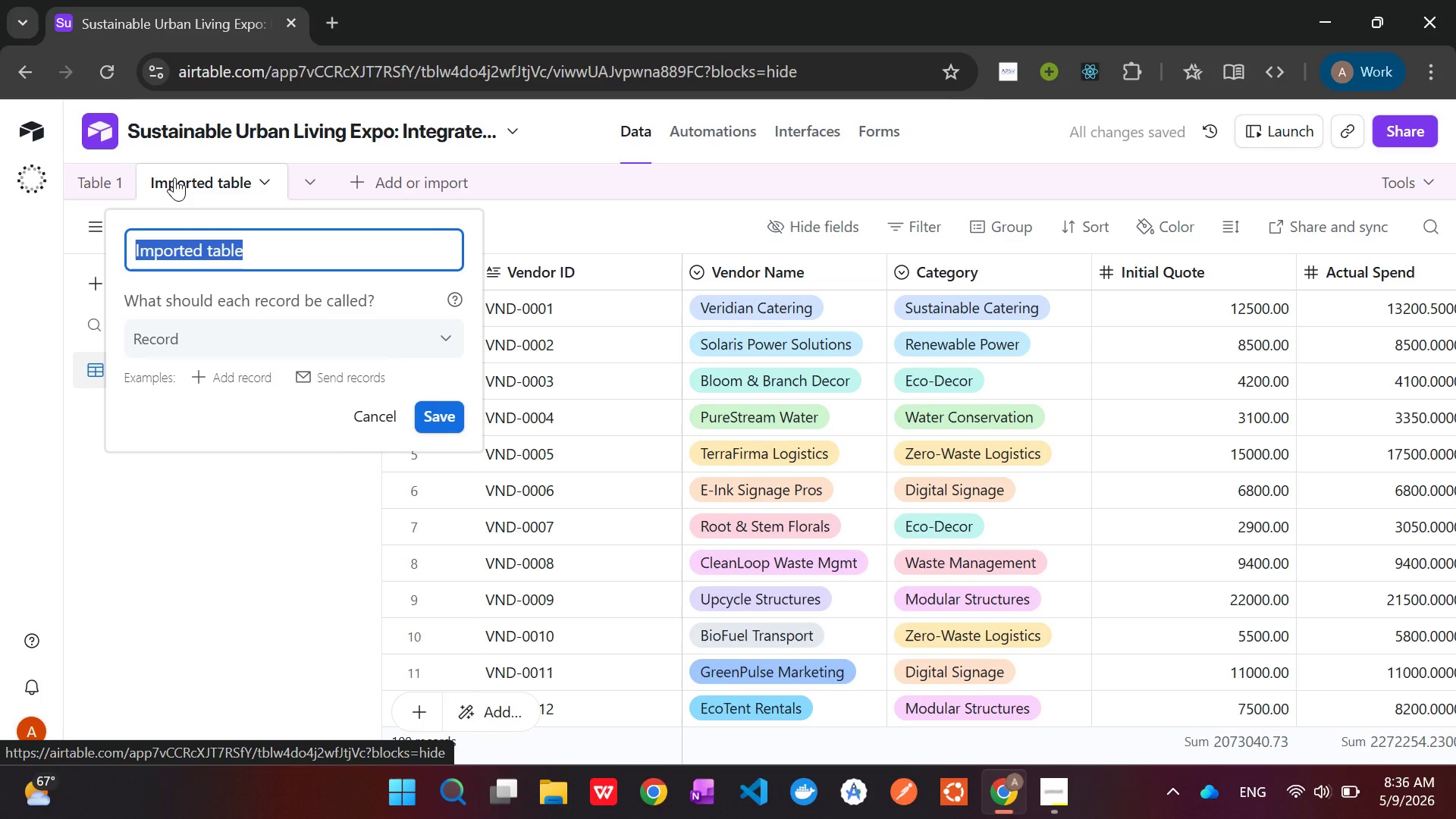 
key(Backspace)
type(Vendors)
 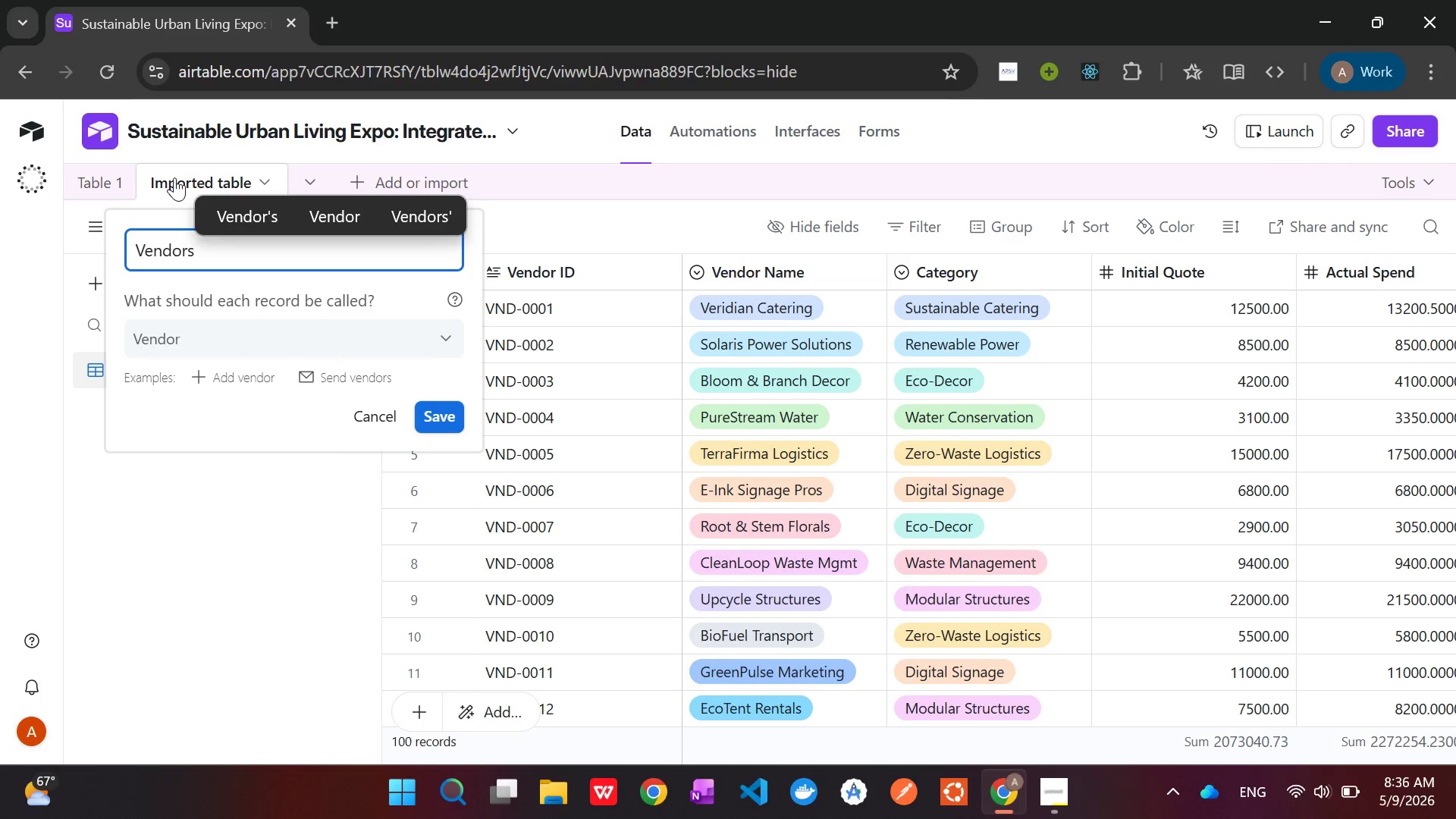 
key(Enter)
 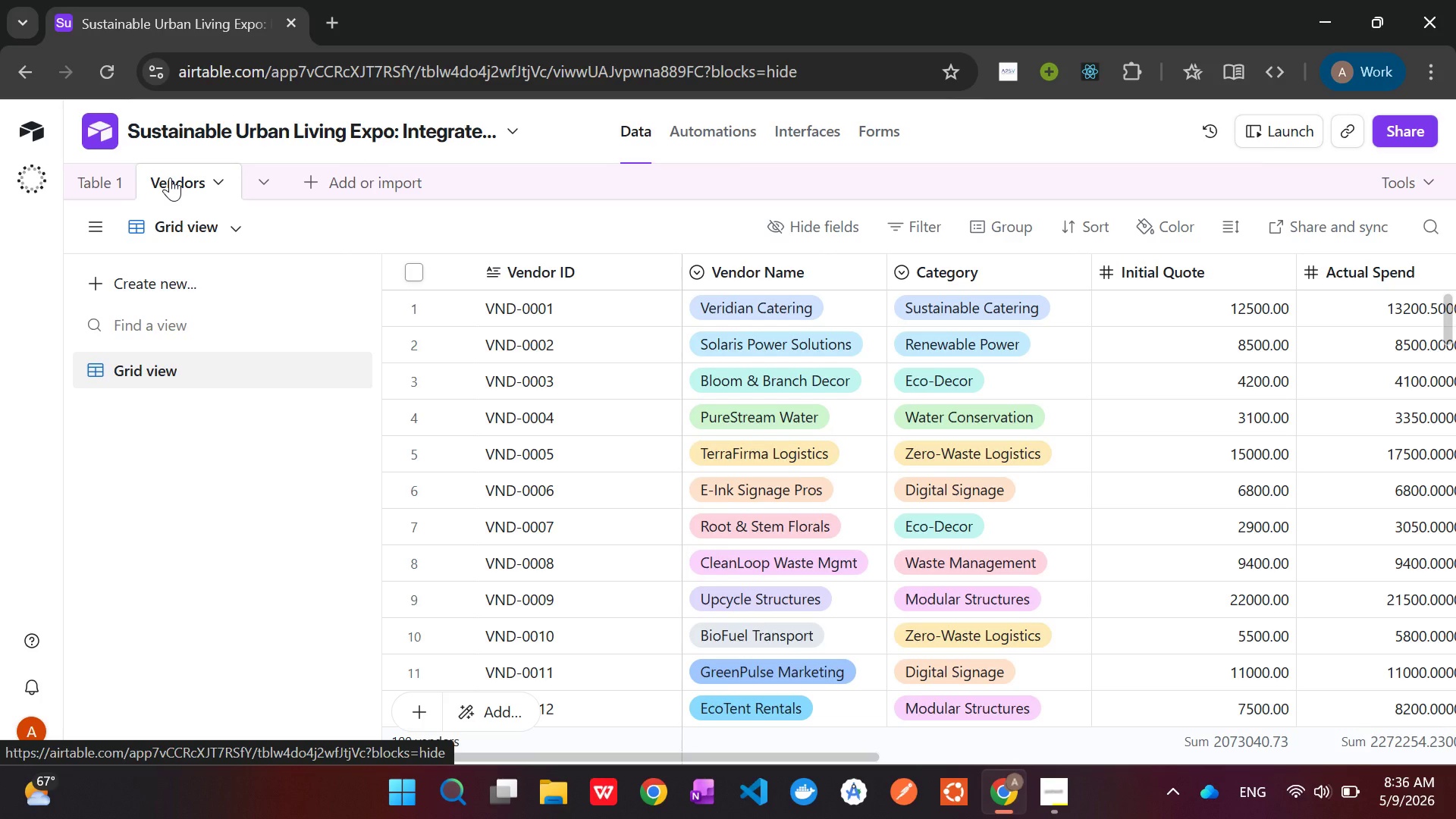 
wait(36.53)
 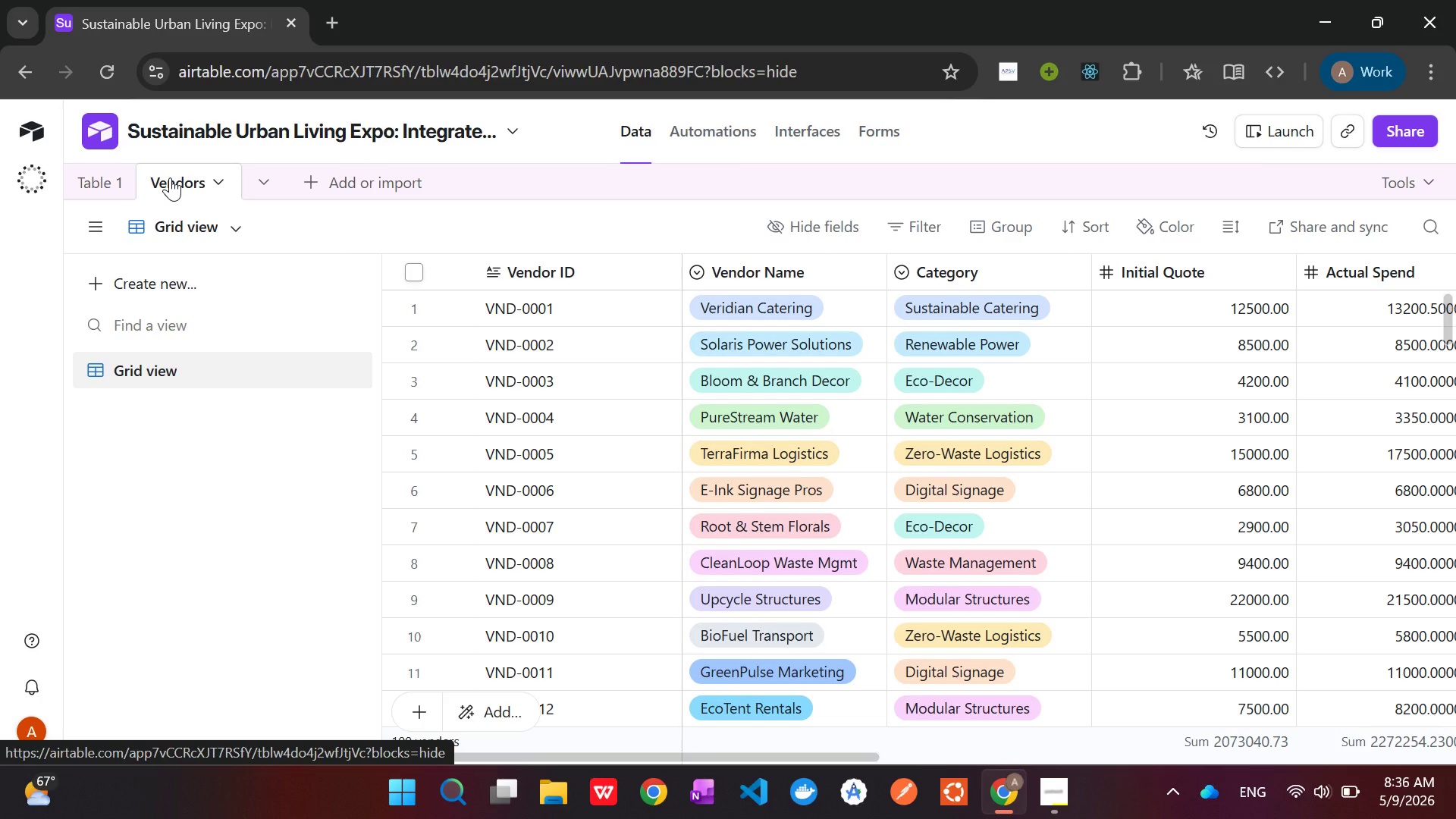 
left_click([315, 178])
 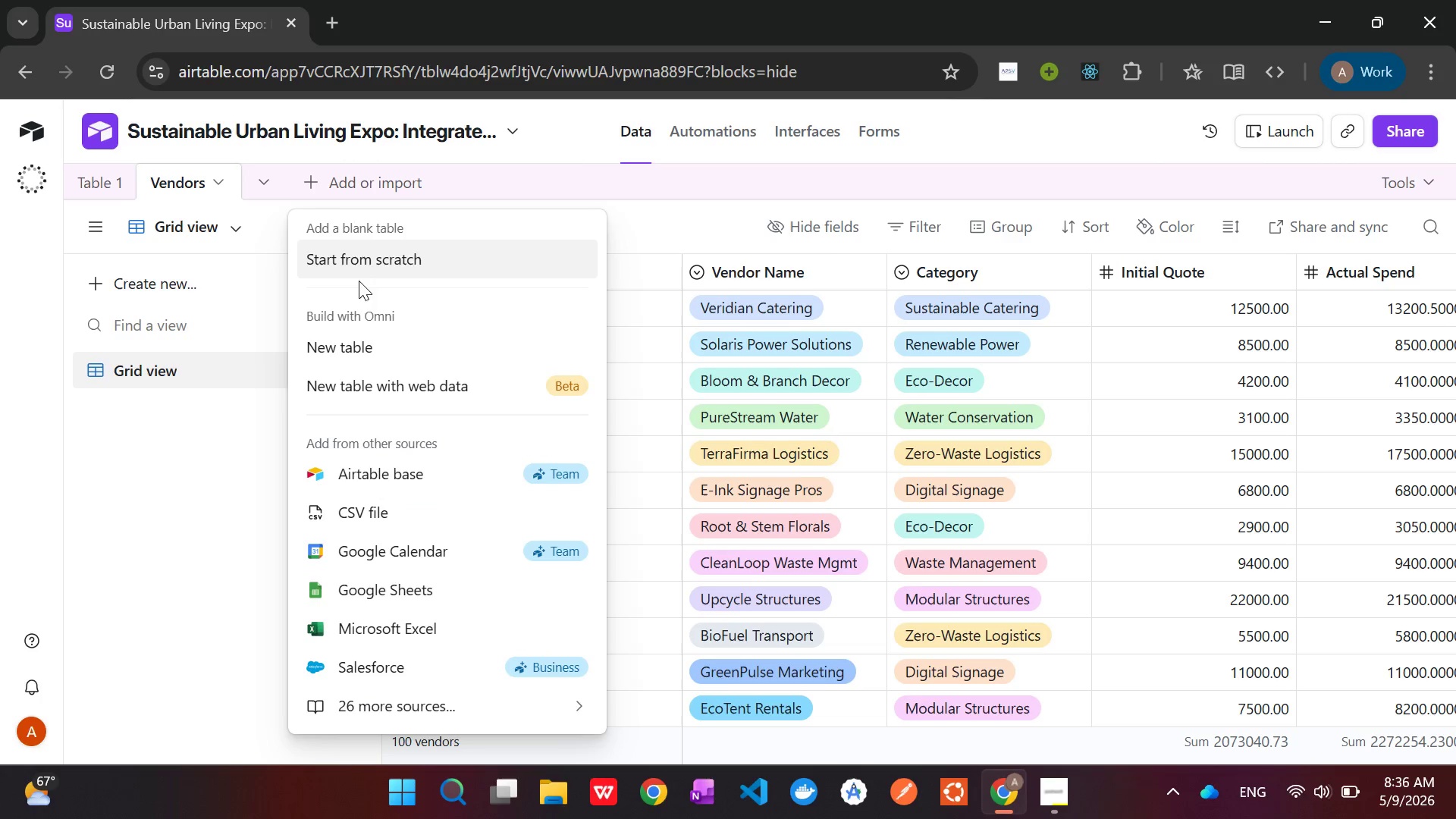 
left_click([366, 265])
 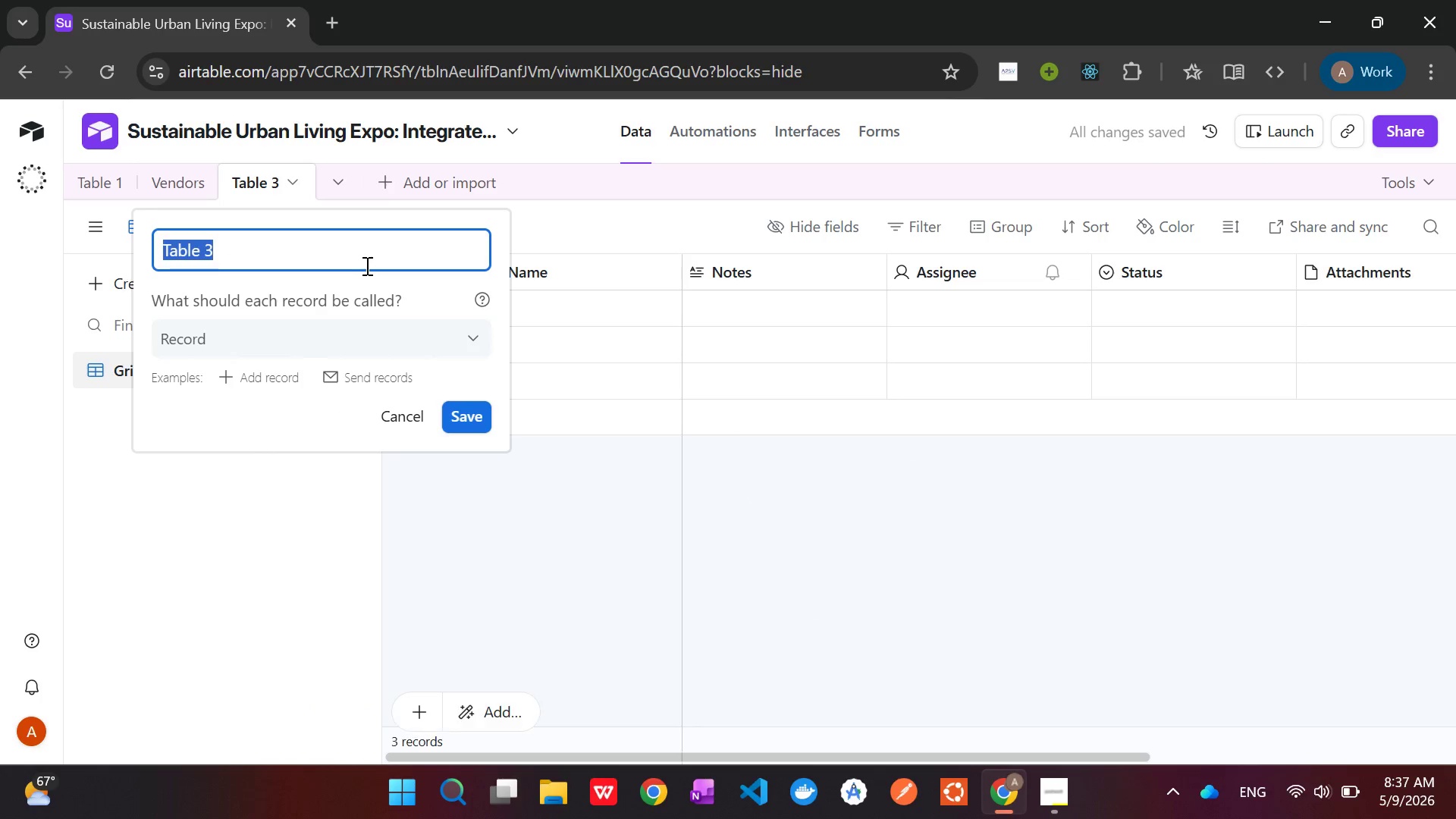 
key(Backspace)
type(Expenses)
 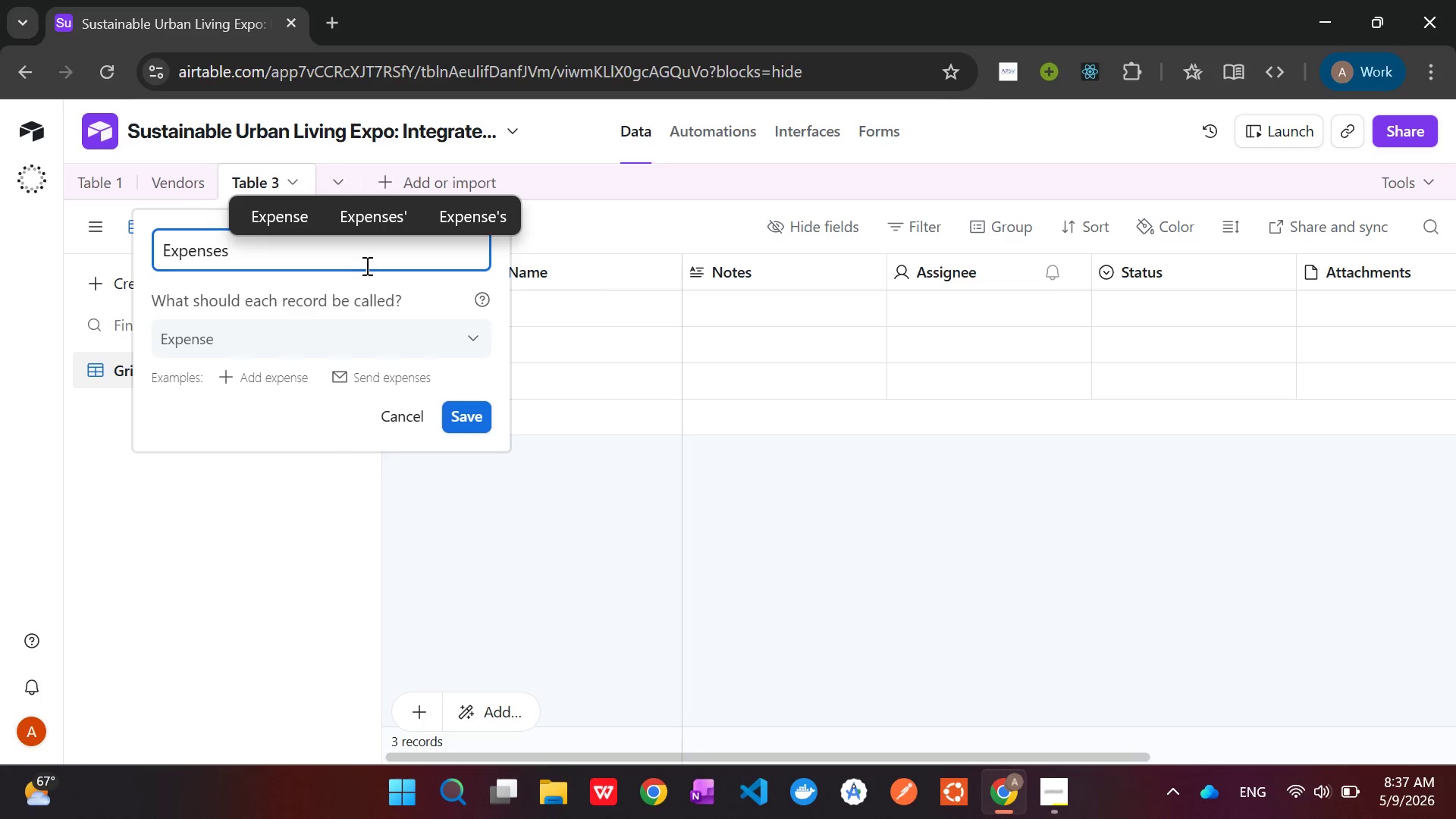 
wait(14.25)
 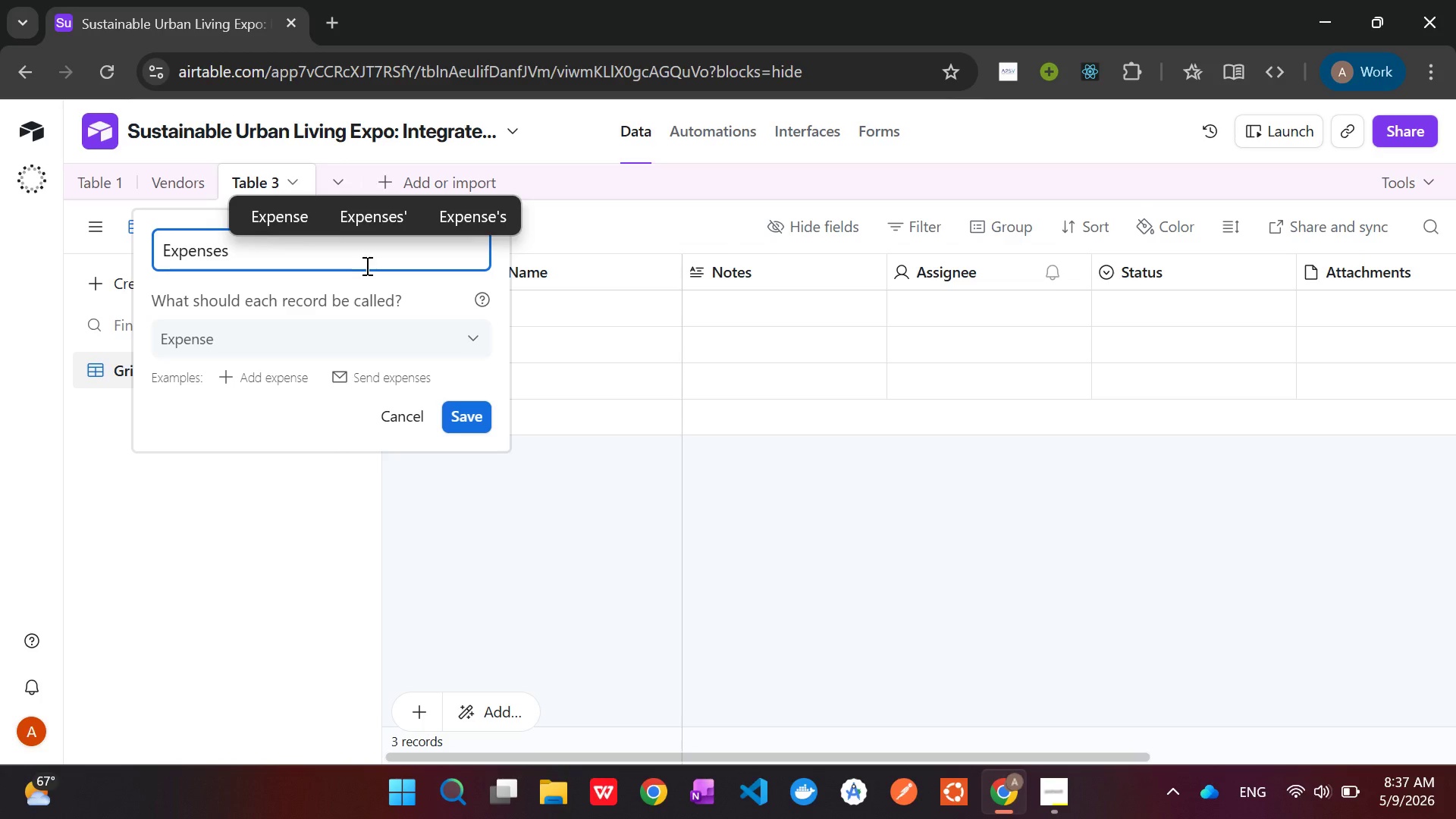 
left_click([466, 412])
 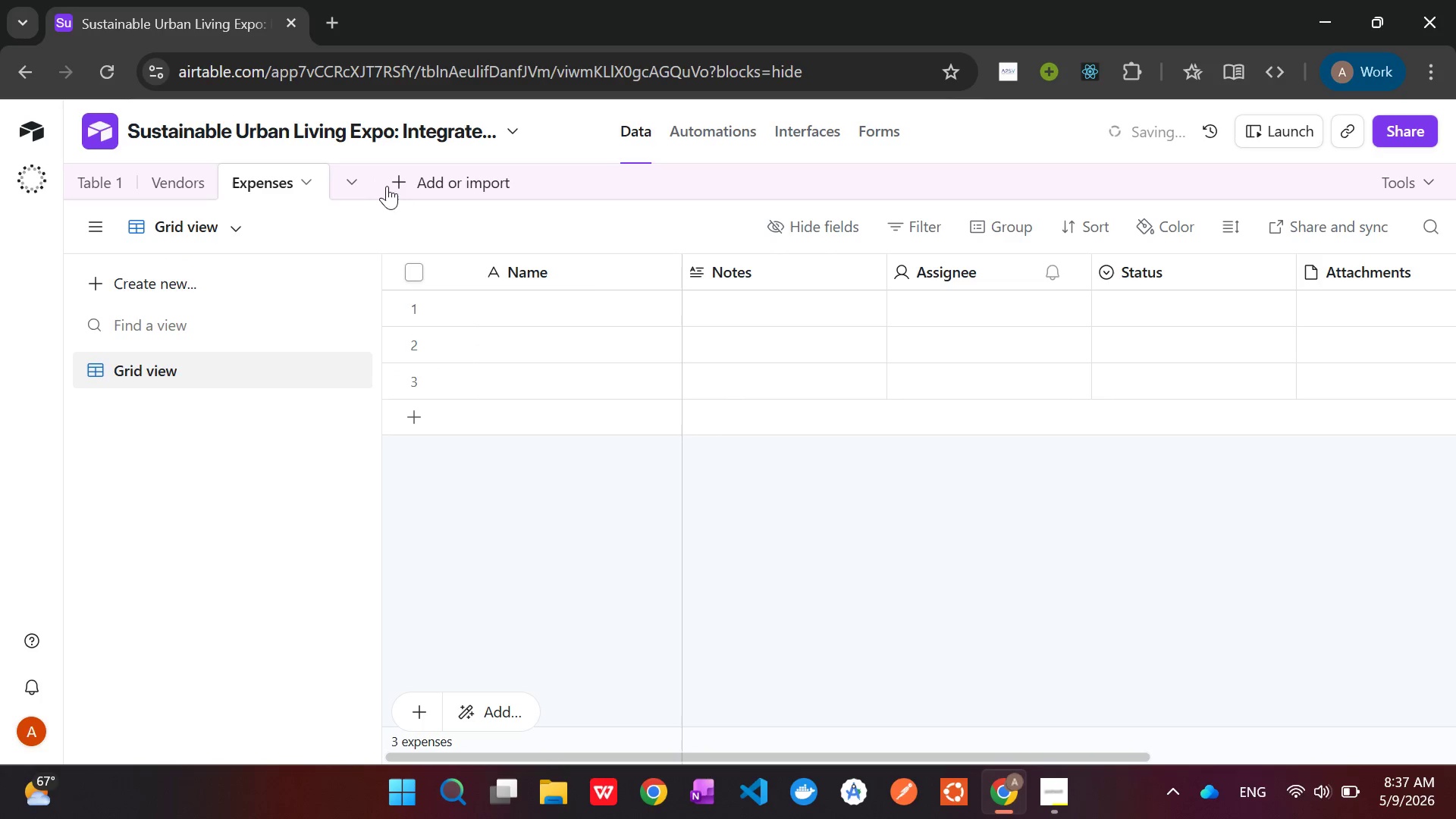 
left_click([395, 186])
 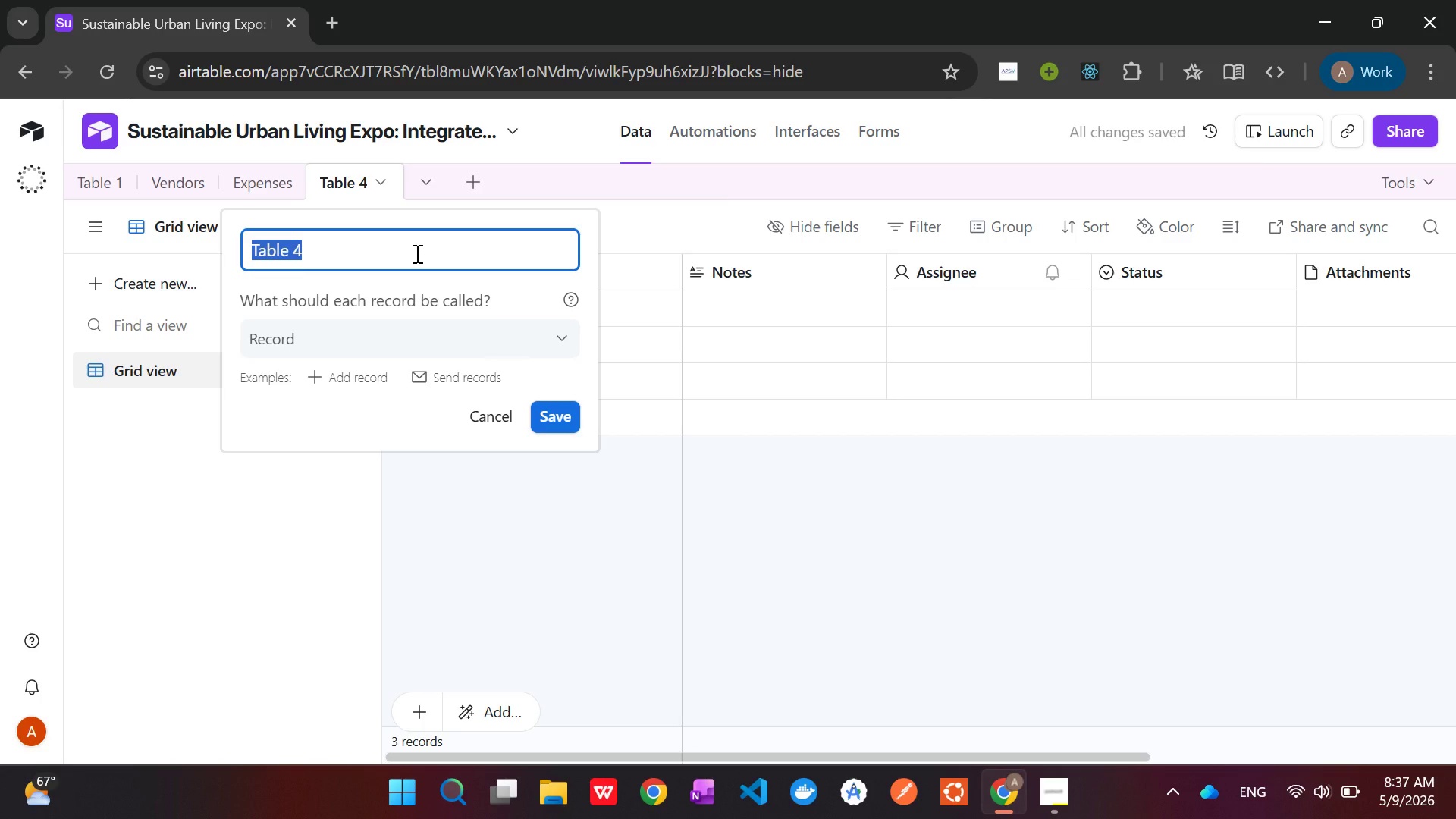 
wait(6.8)
 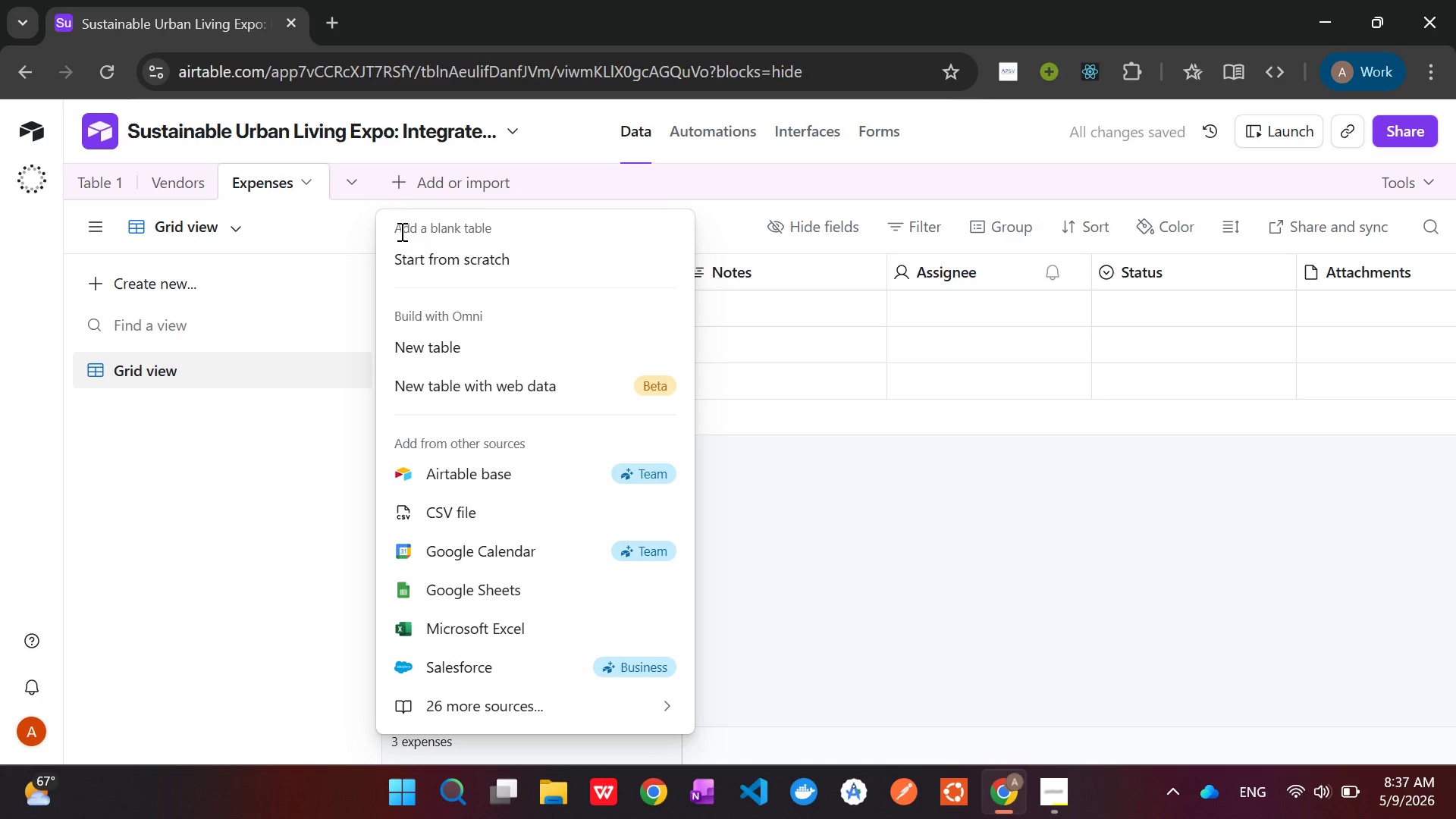 
key(Backspace)
type(Sustau)
 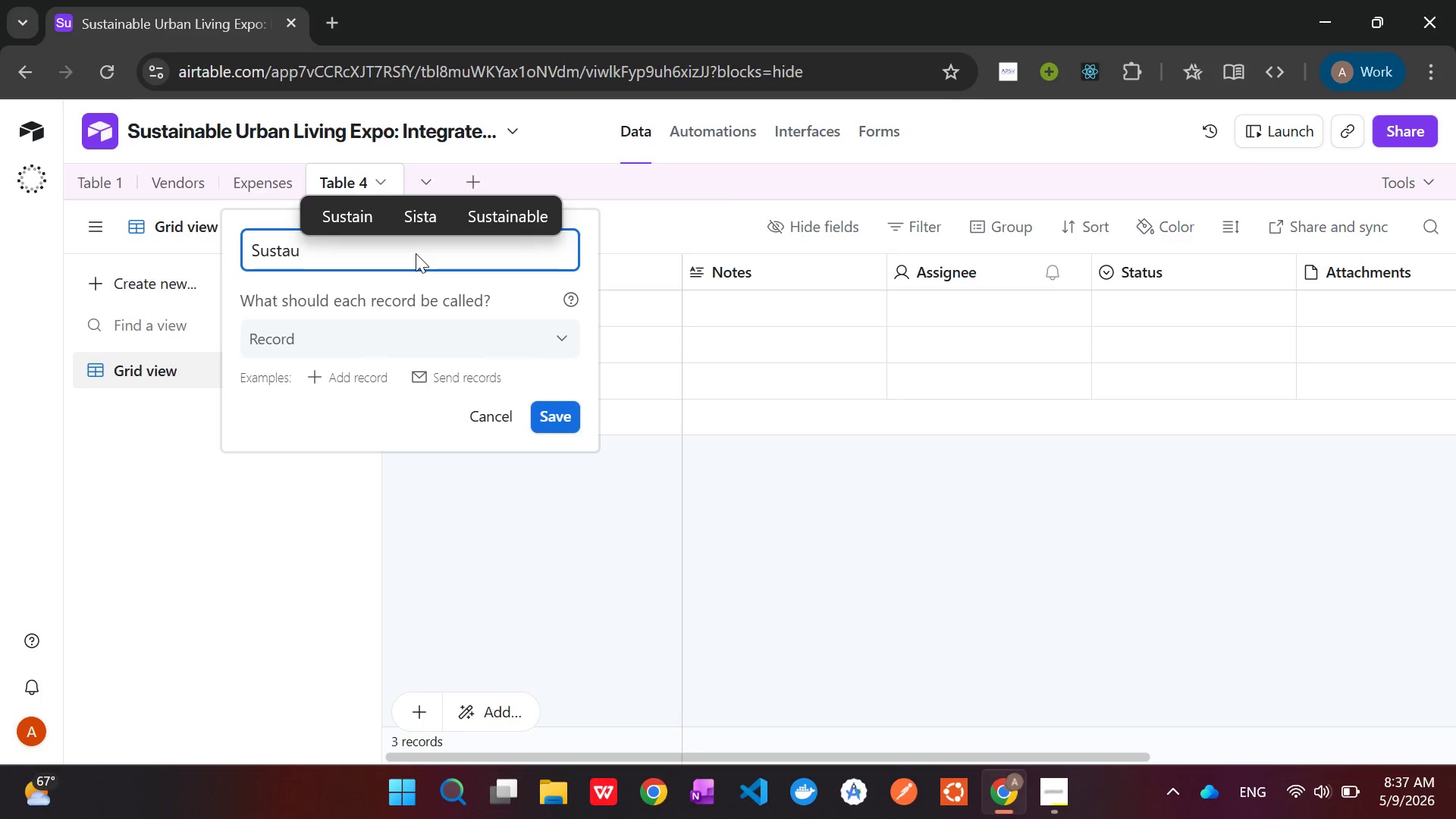 
wait(8.92)
 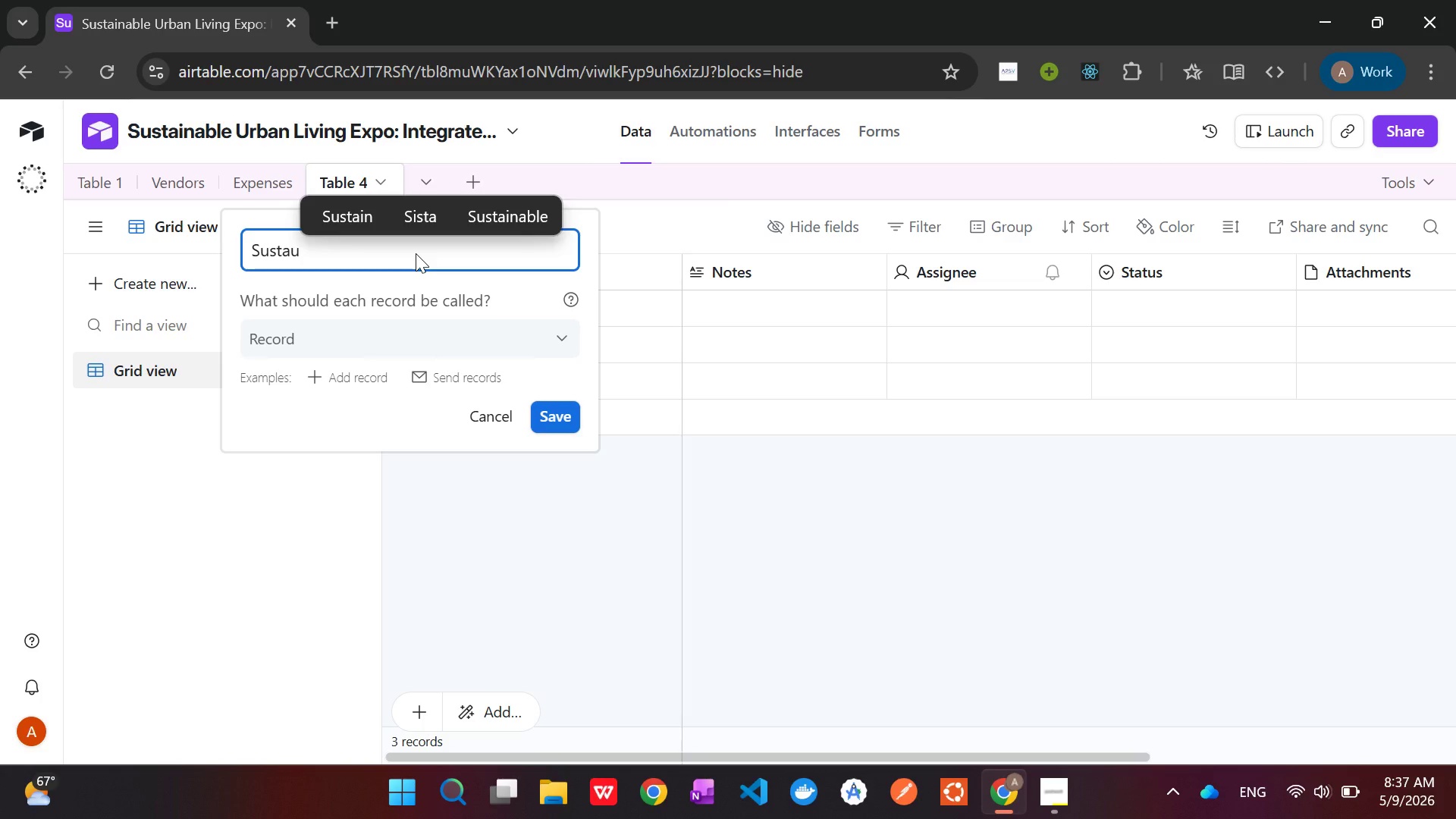 
key(Backspace)
type(inabiliy)
key(Backspace)
type(ty)
 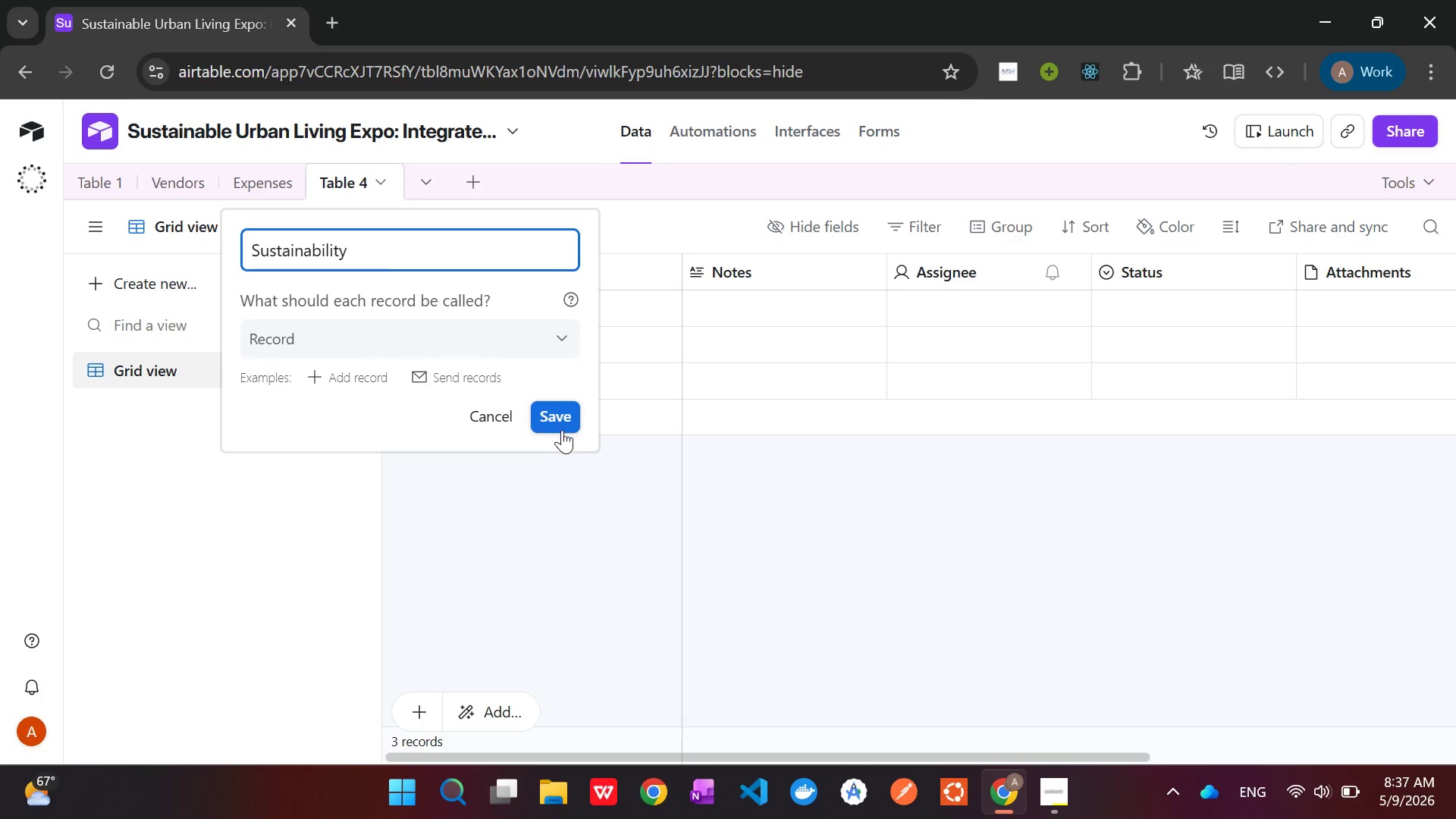 
wait(6.7)
 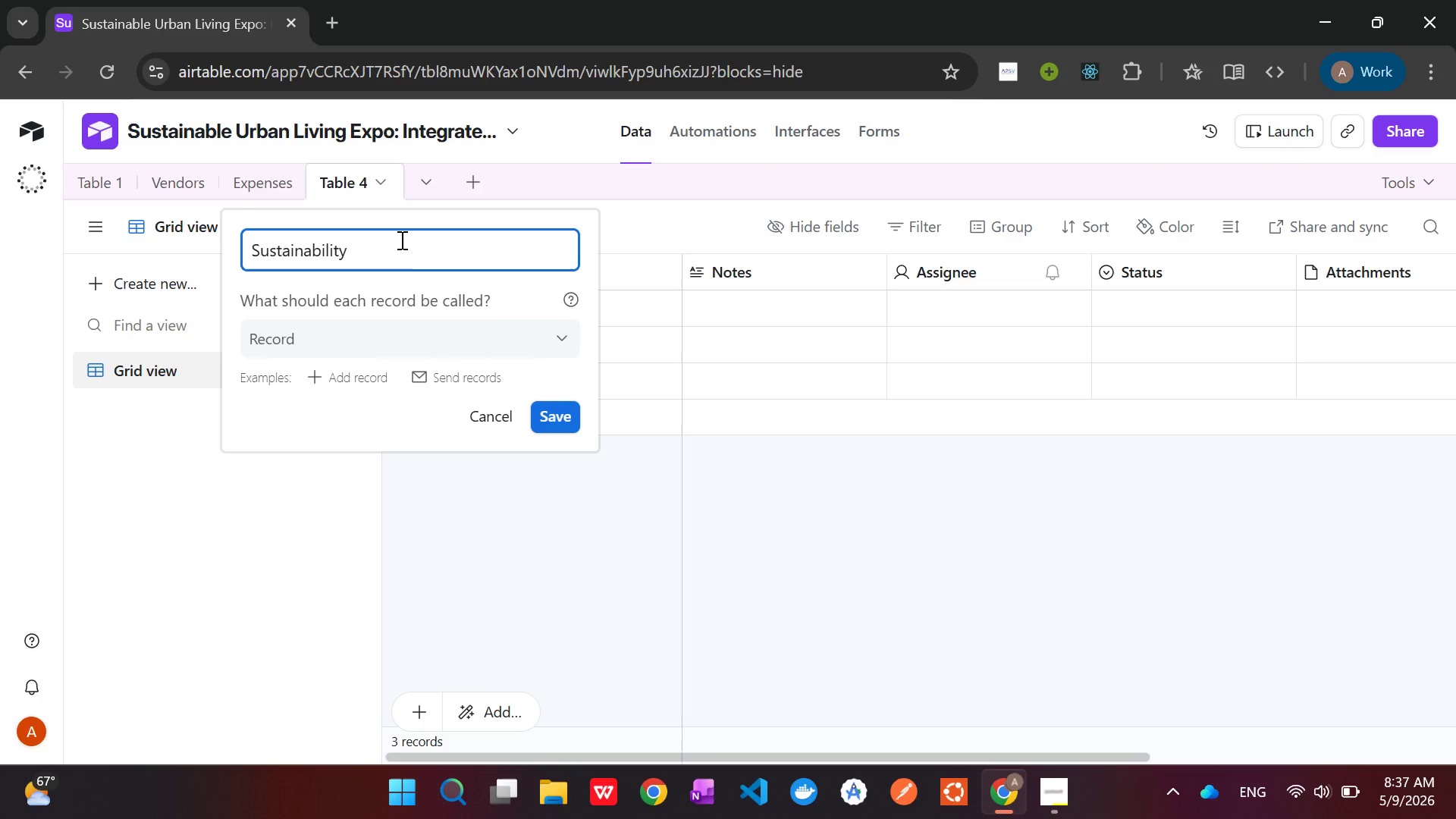 
left_click([544, 426])
 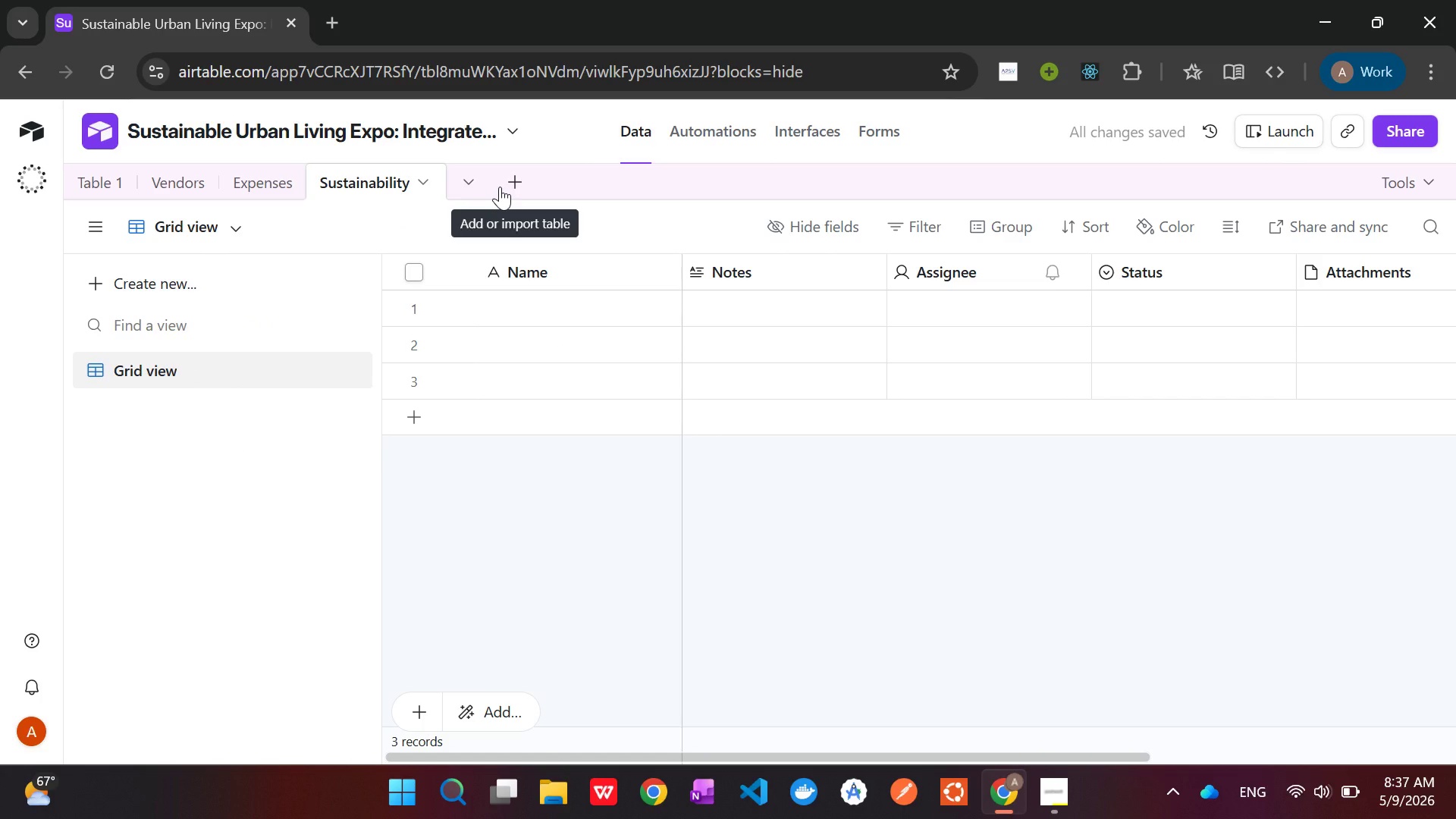 
left_click([500, 187])
 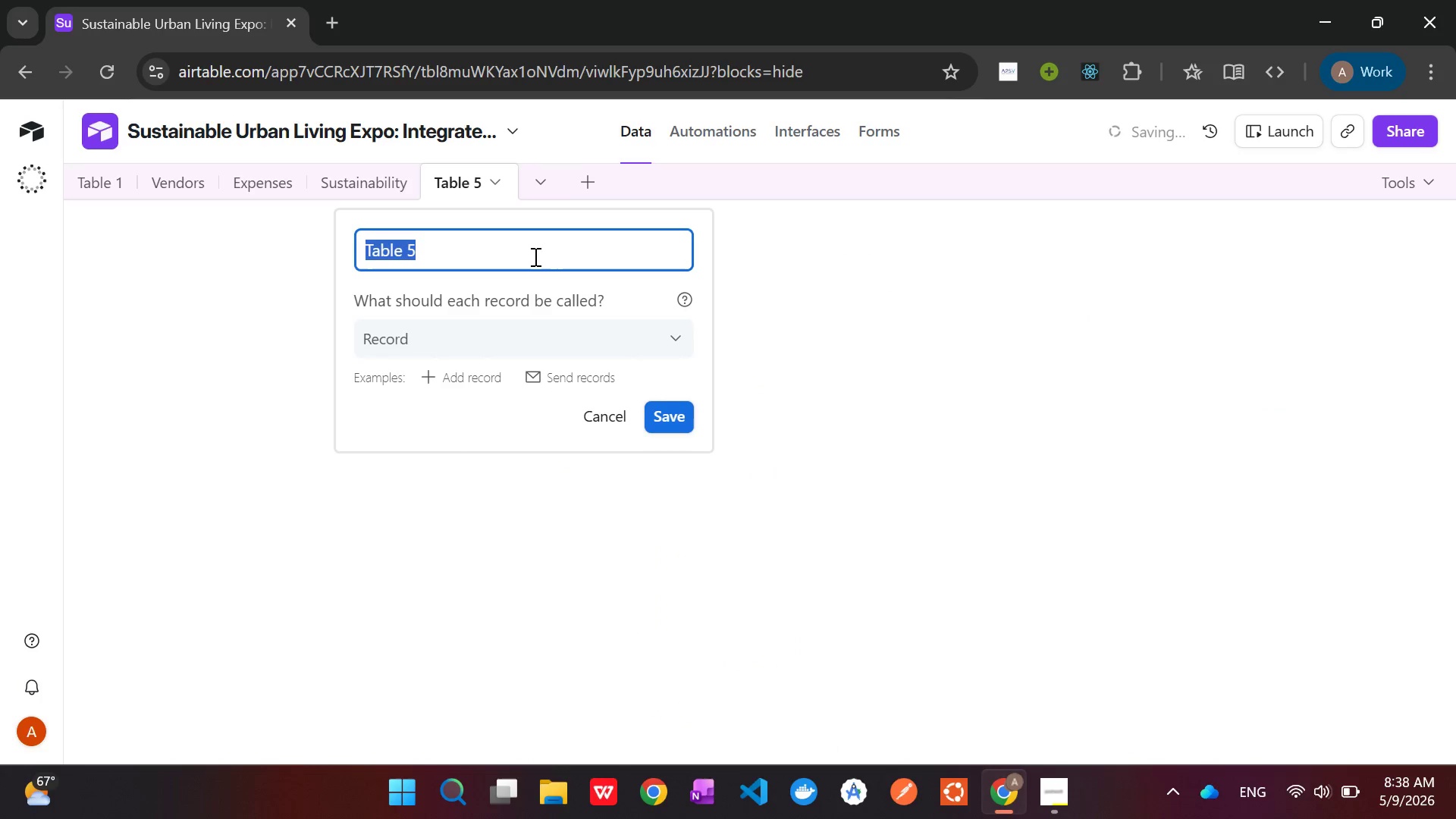 
key(Backspace)
type(Metrics)
 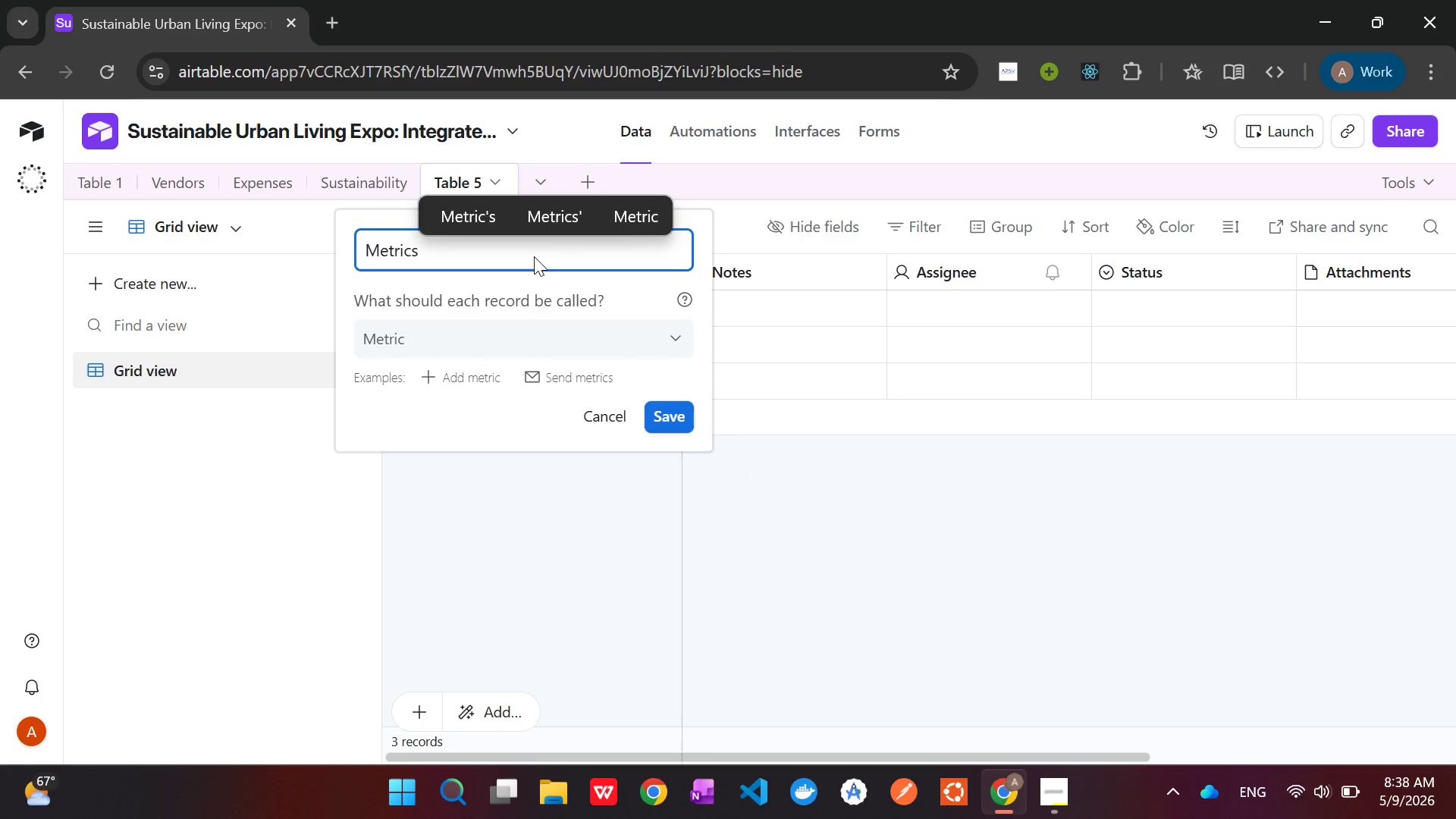 
left_click([672, 409])
 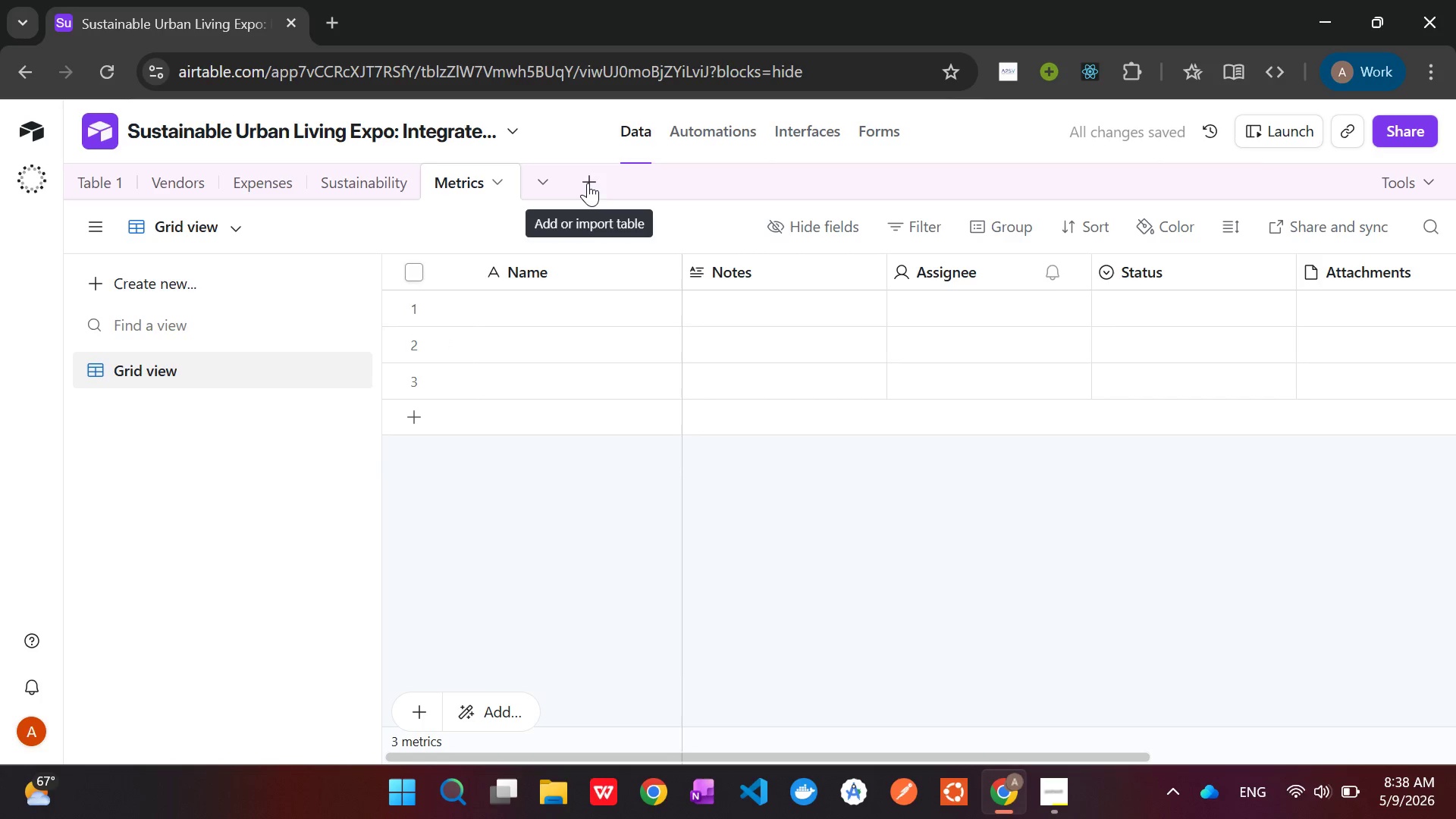 
left_click([588, 183])
 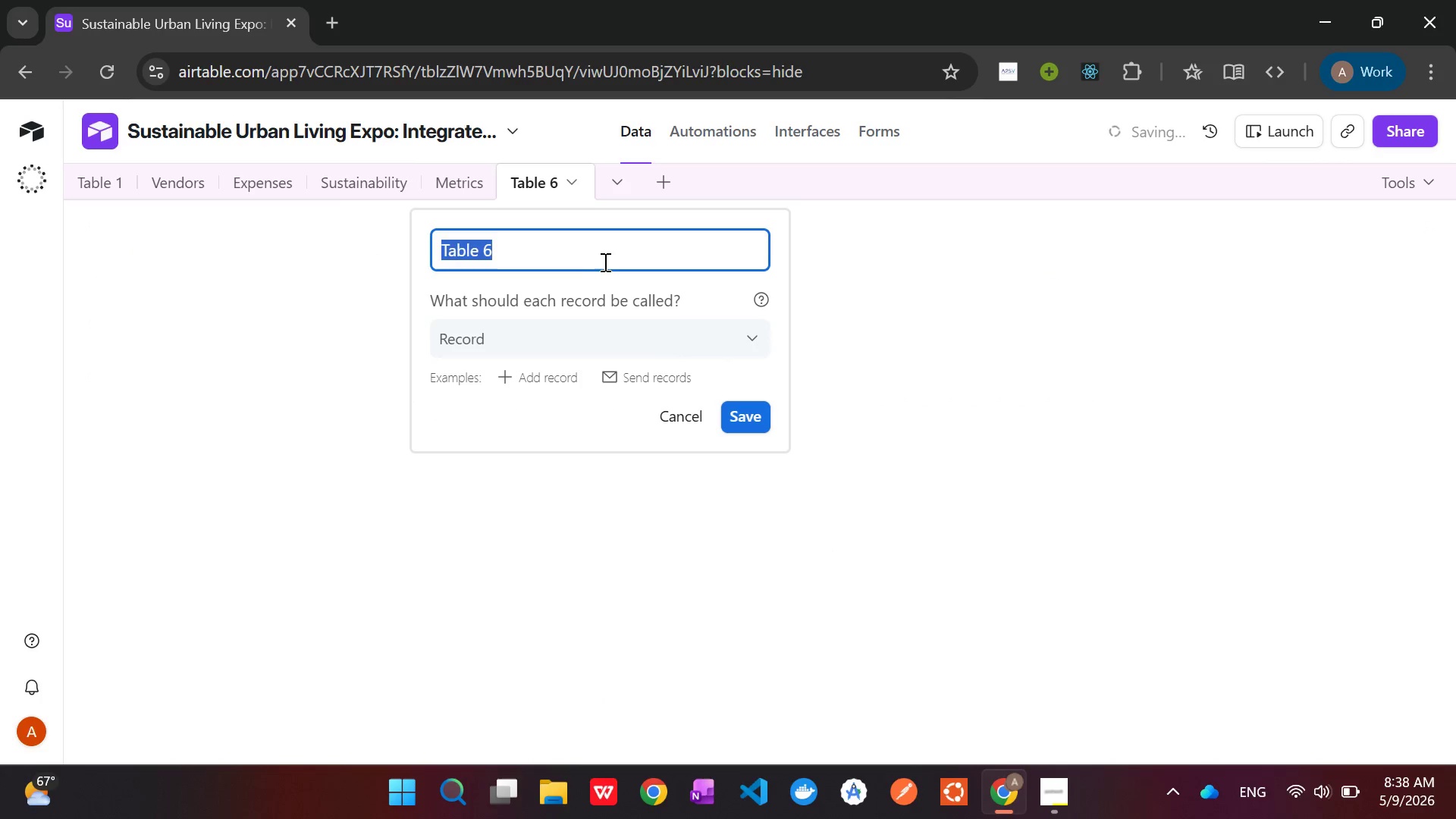 
wait(5.3)
 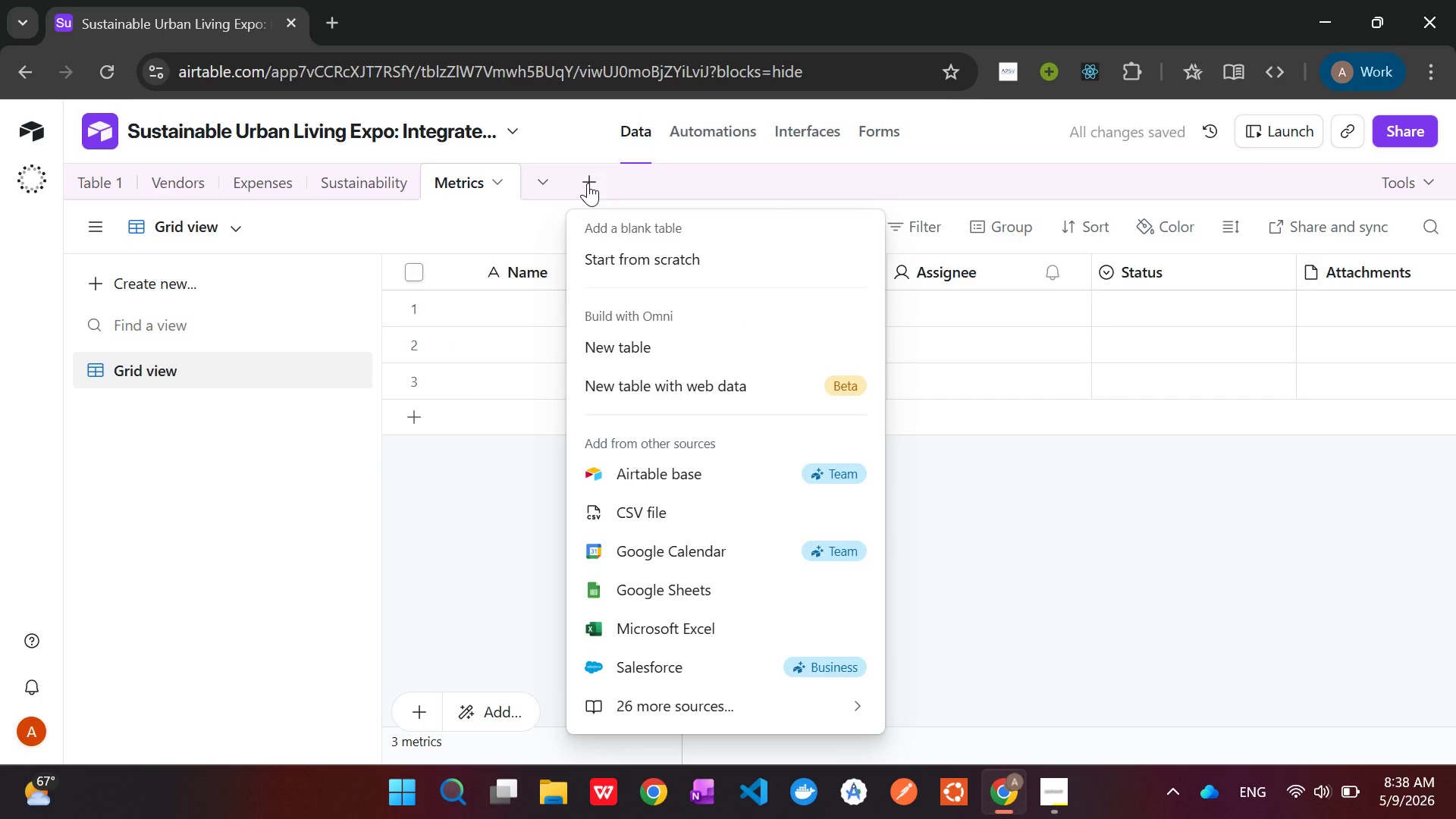 
key(Backspace)
type(Logistics)
 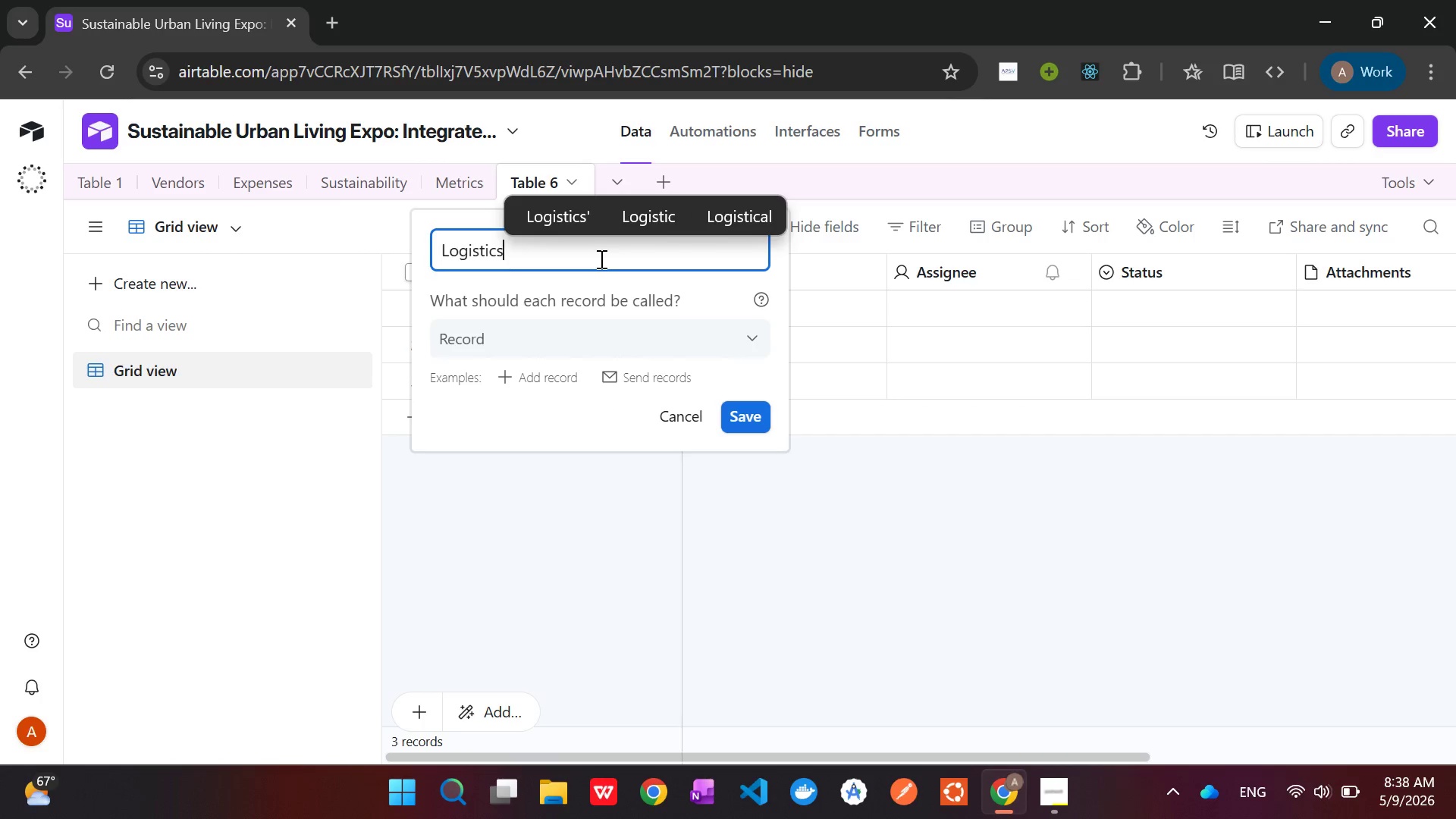 
left_click([750, 416])
 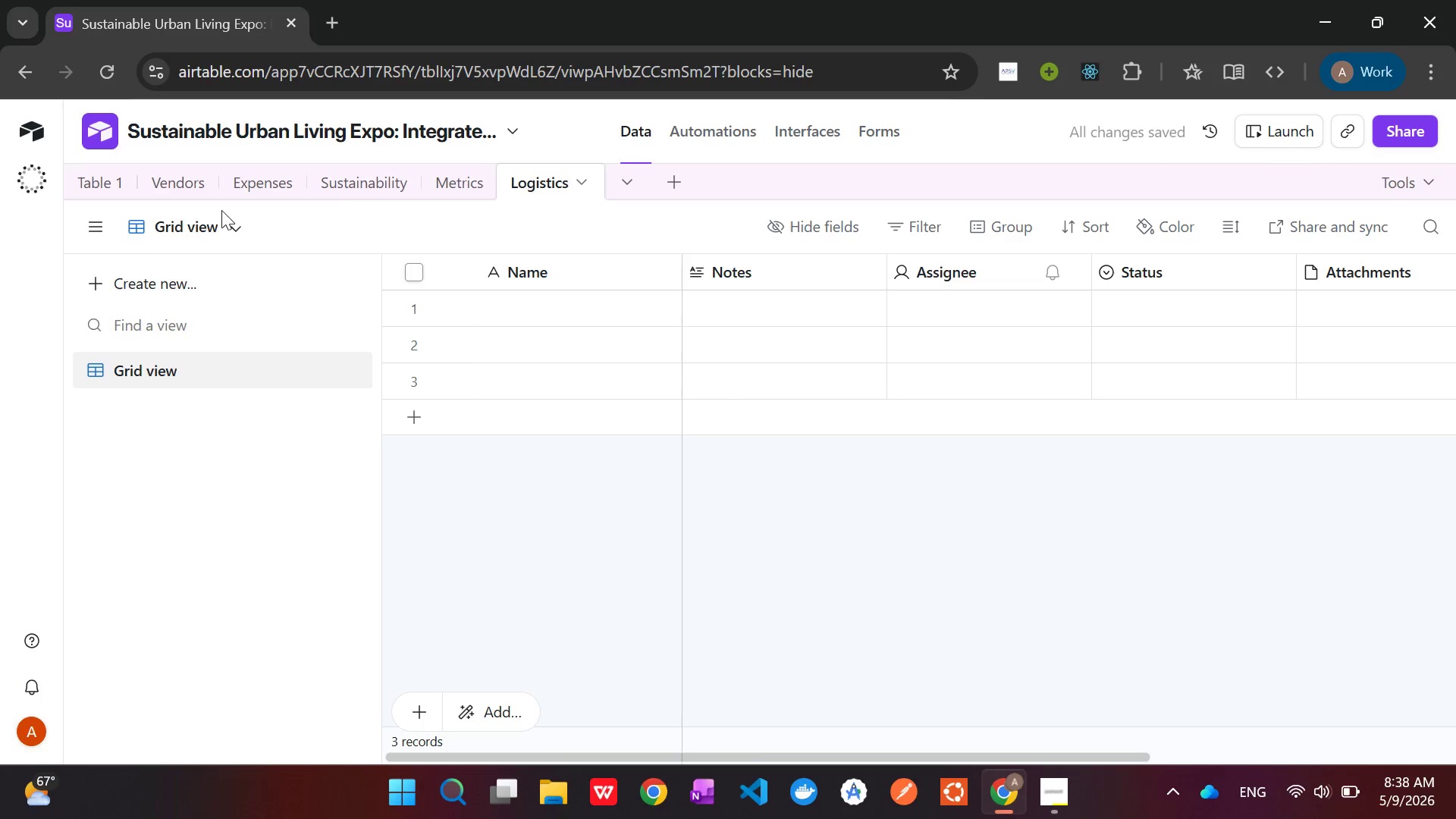 
left_click([104, 183])
 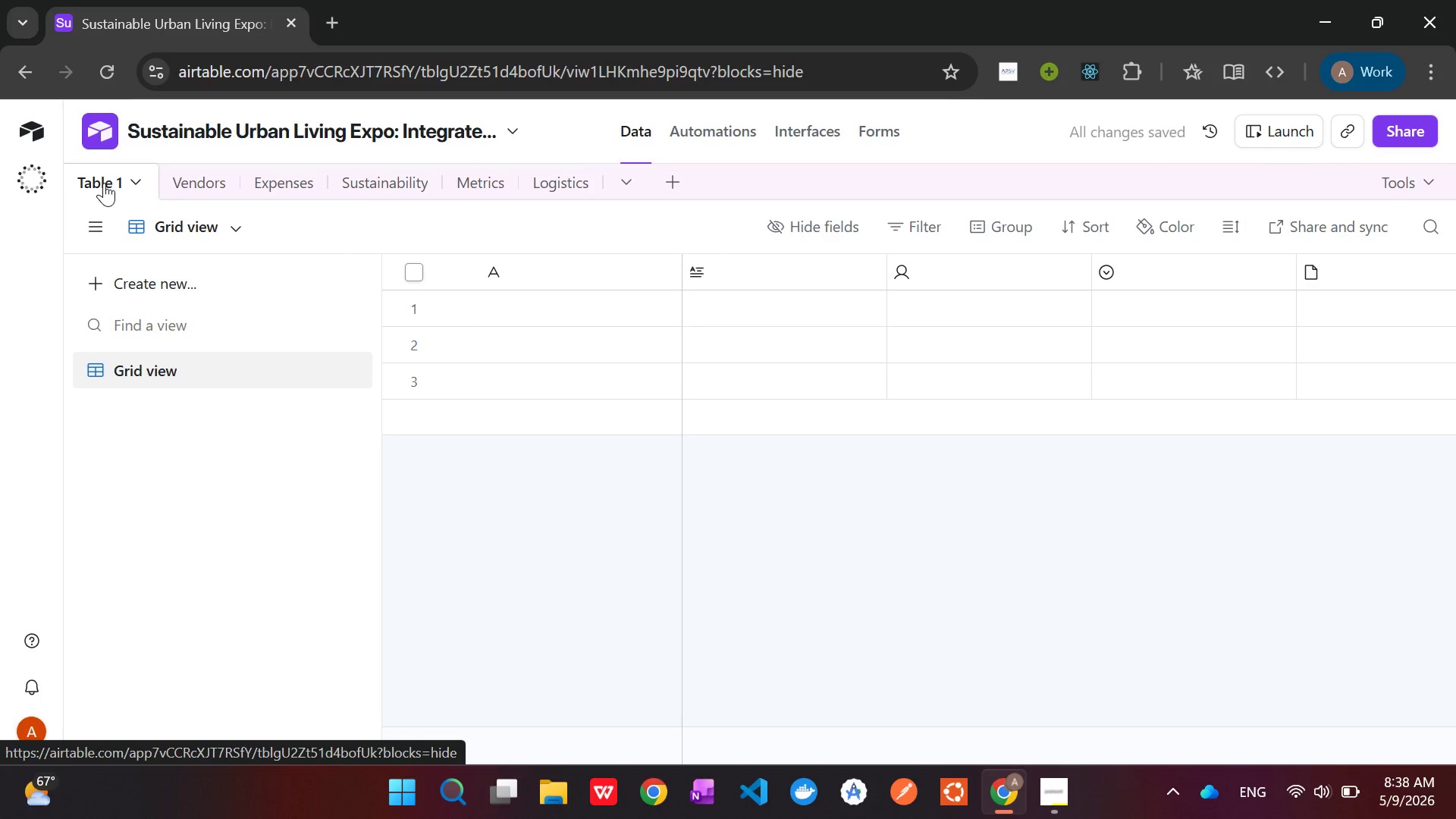 
right_click([104, 183])
 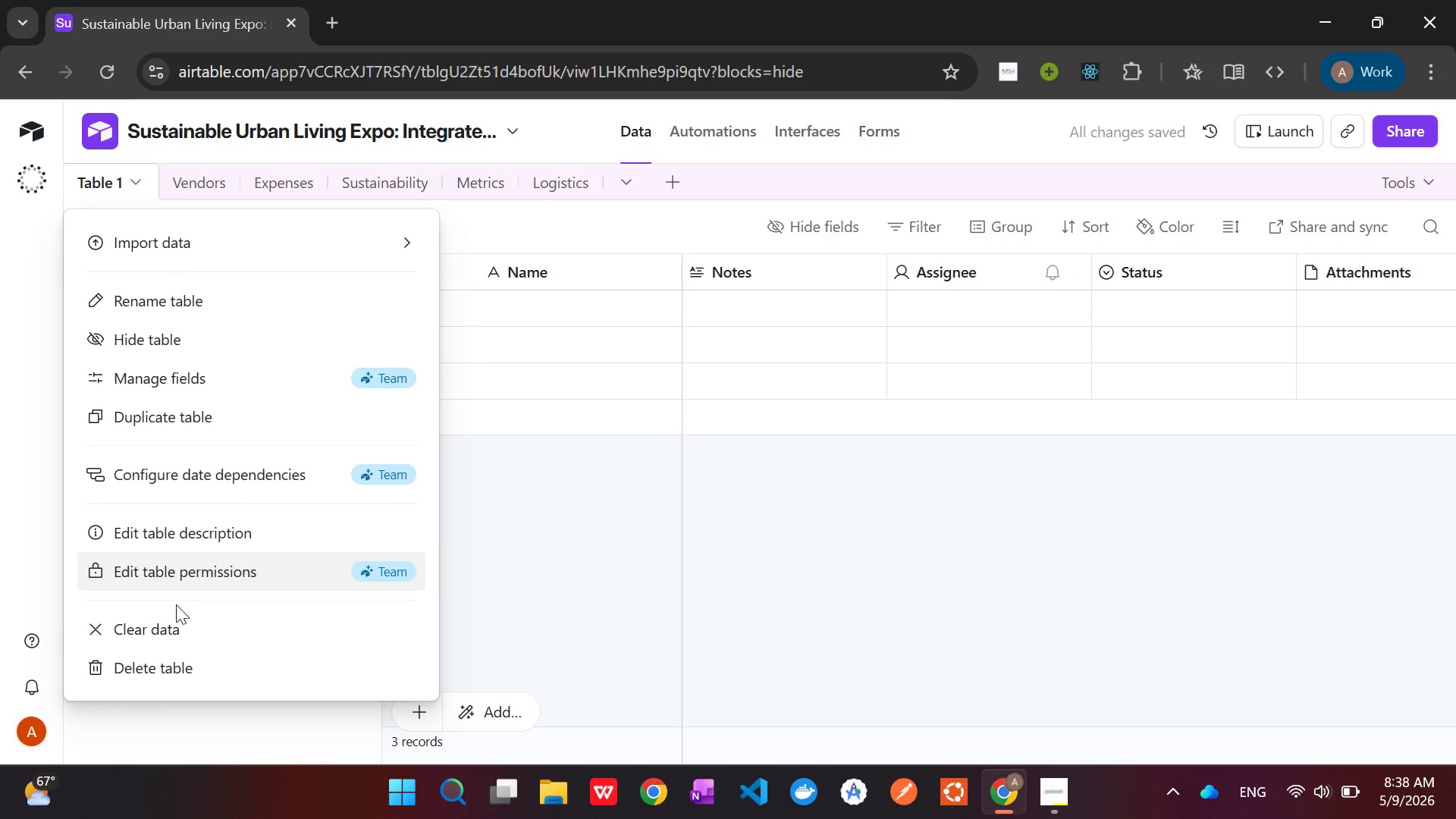 
left_click([168, 654])
 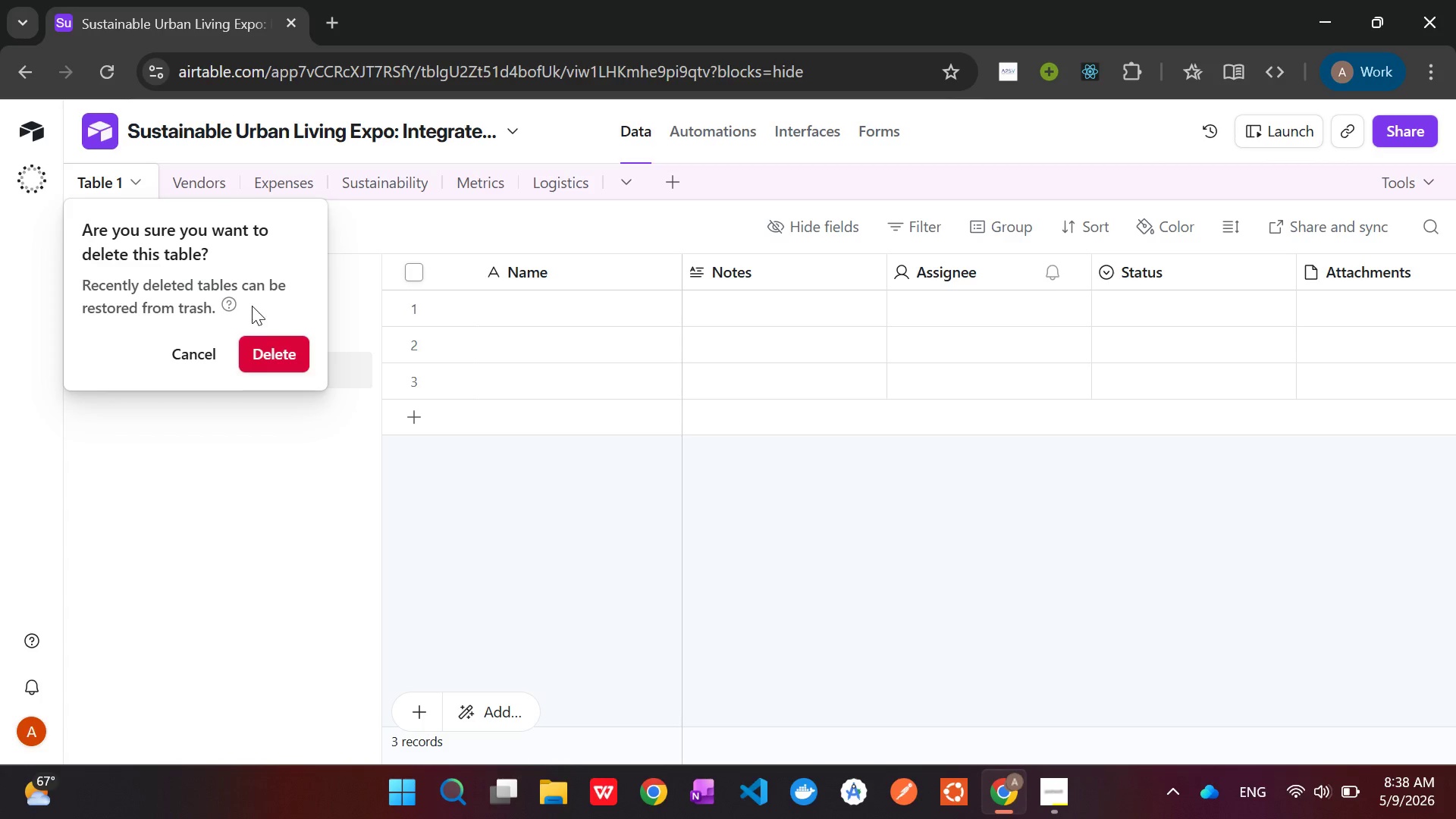 
left_click([270, 355])
 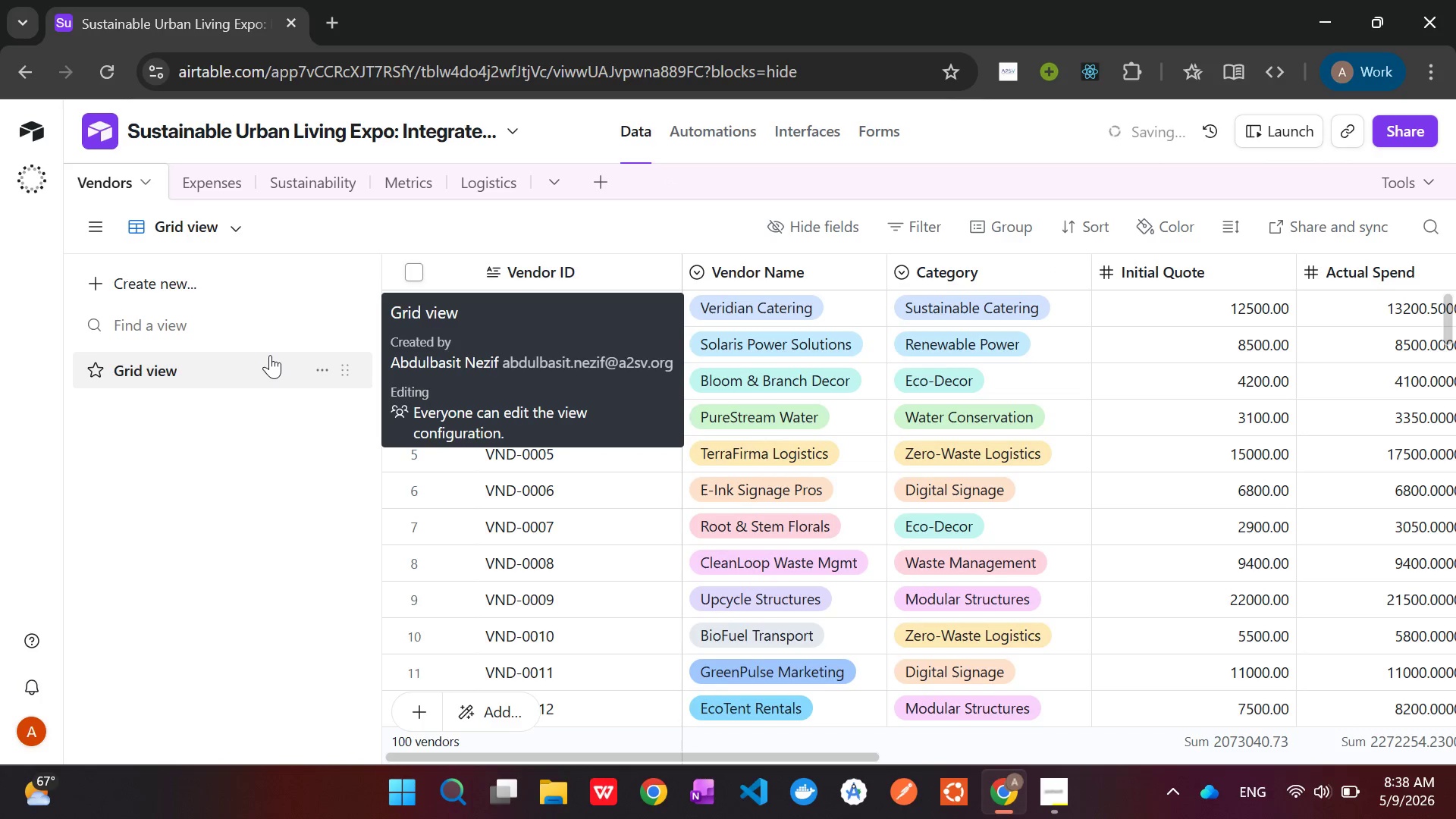 
wait(8.48)
 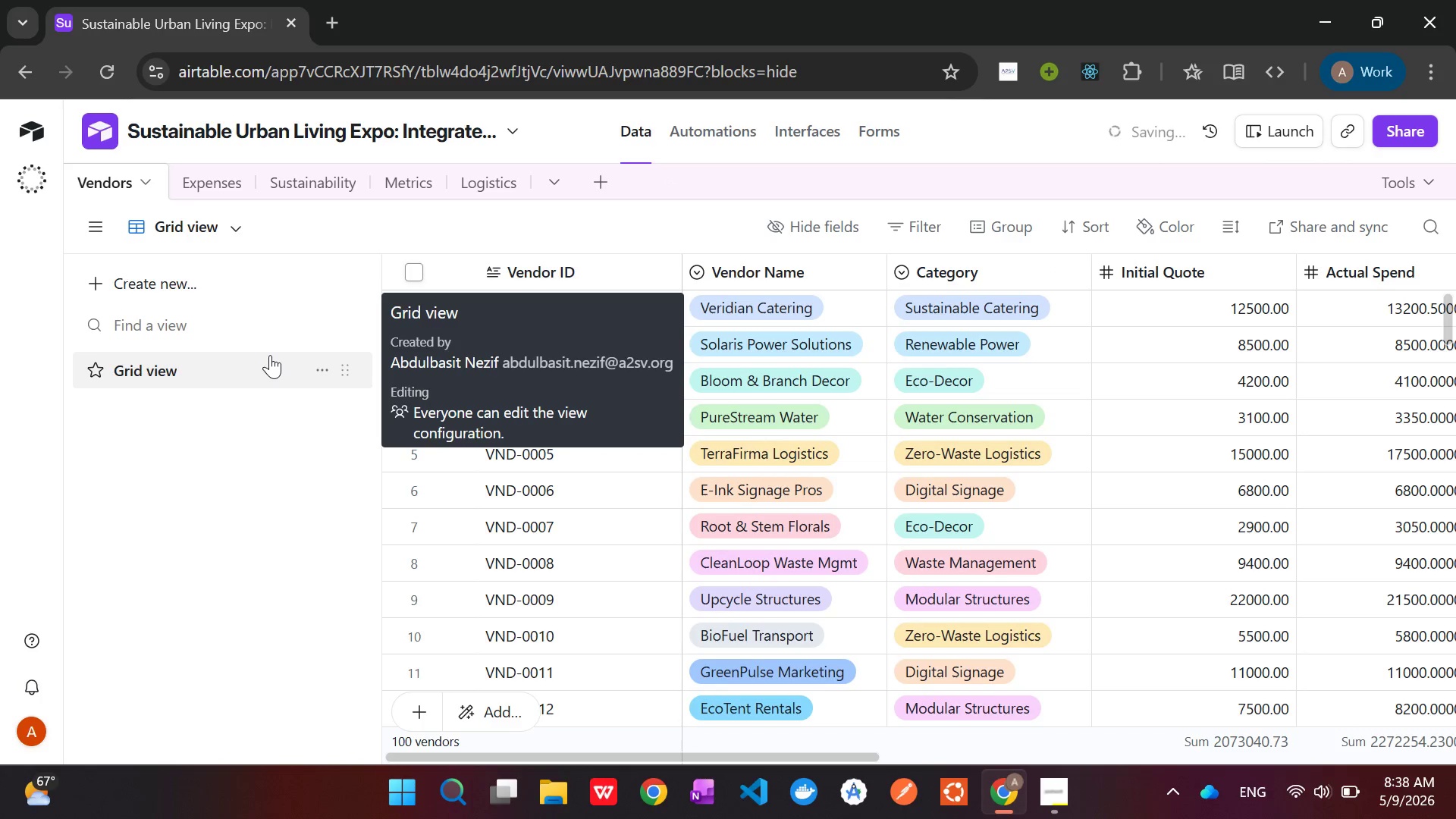 
left_click([1047, 782])